 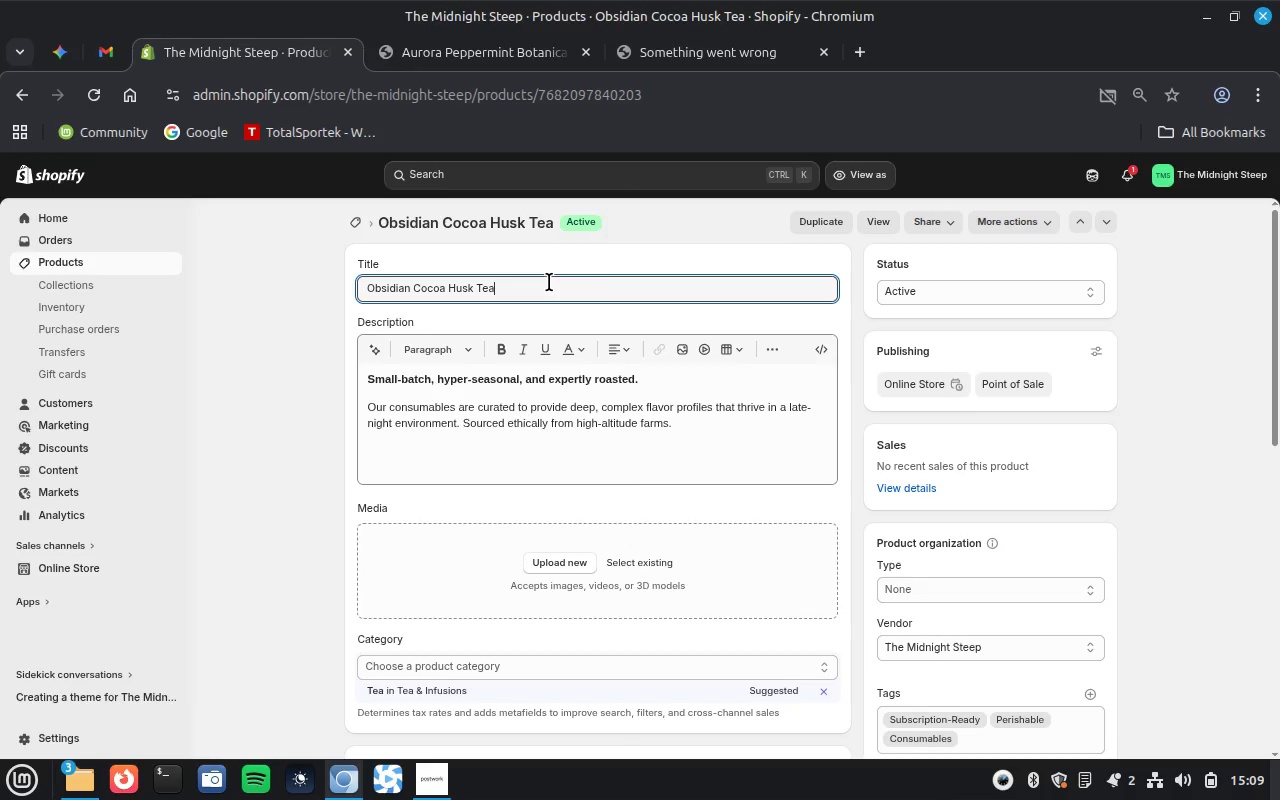 
key(Control+A)
 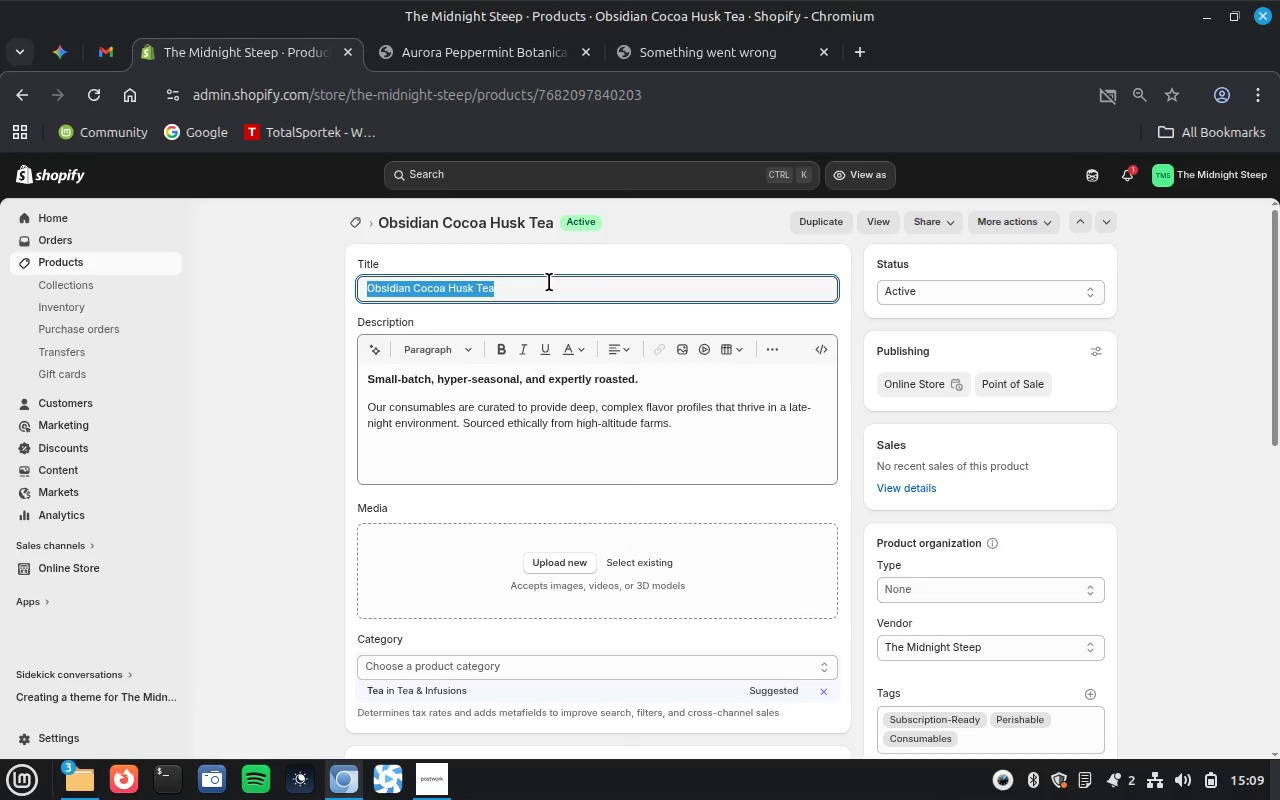 
key(Control+C)
 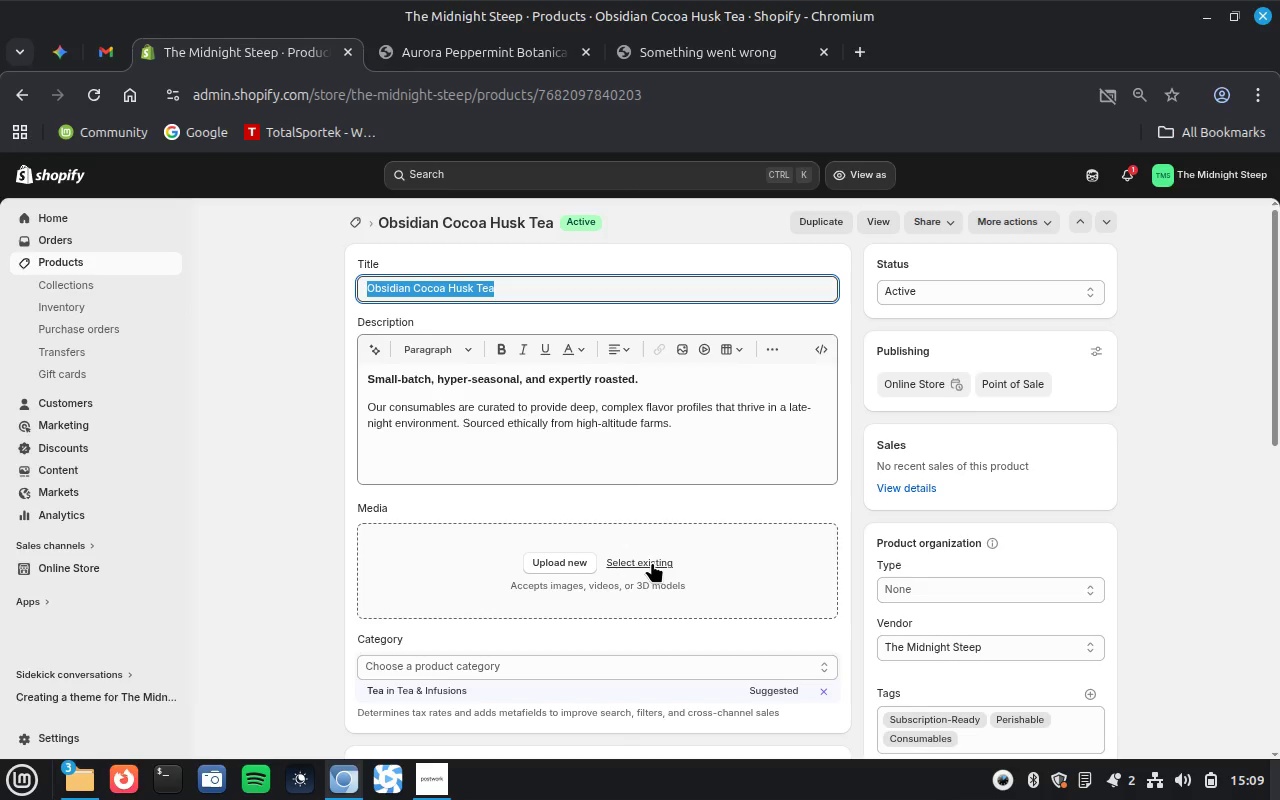 
left_click([652, 561])
 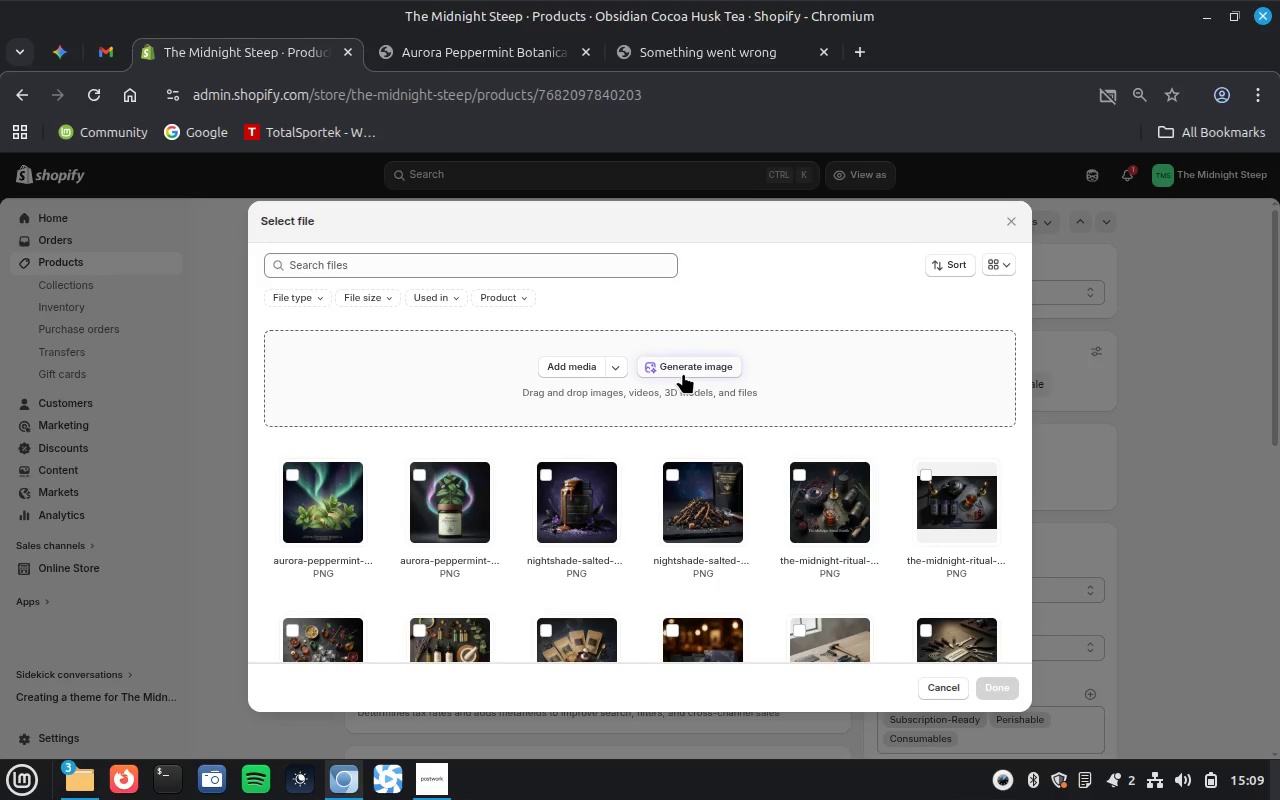 
left_click([710, 363])
 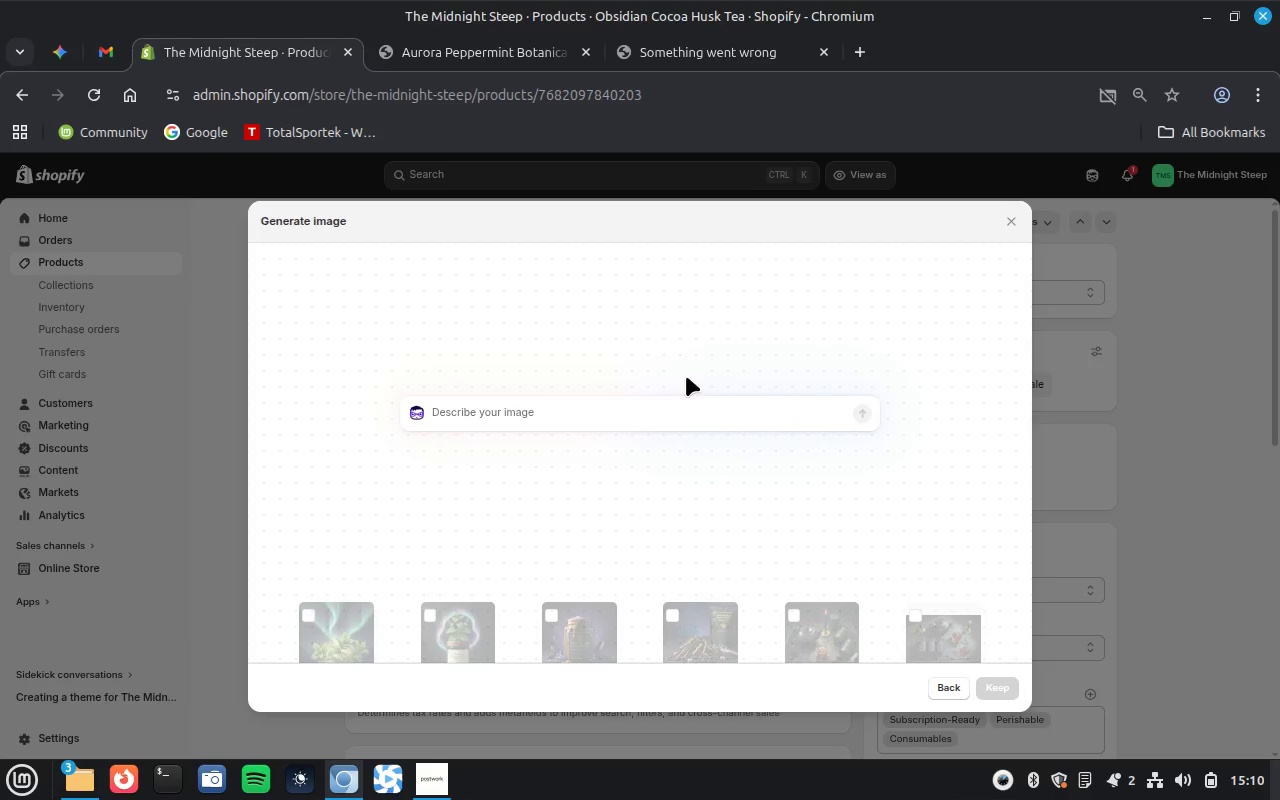 
left_click([602, 412])
 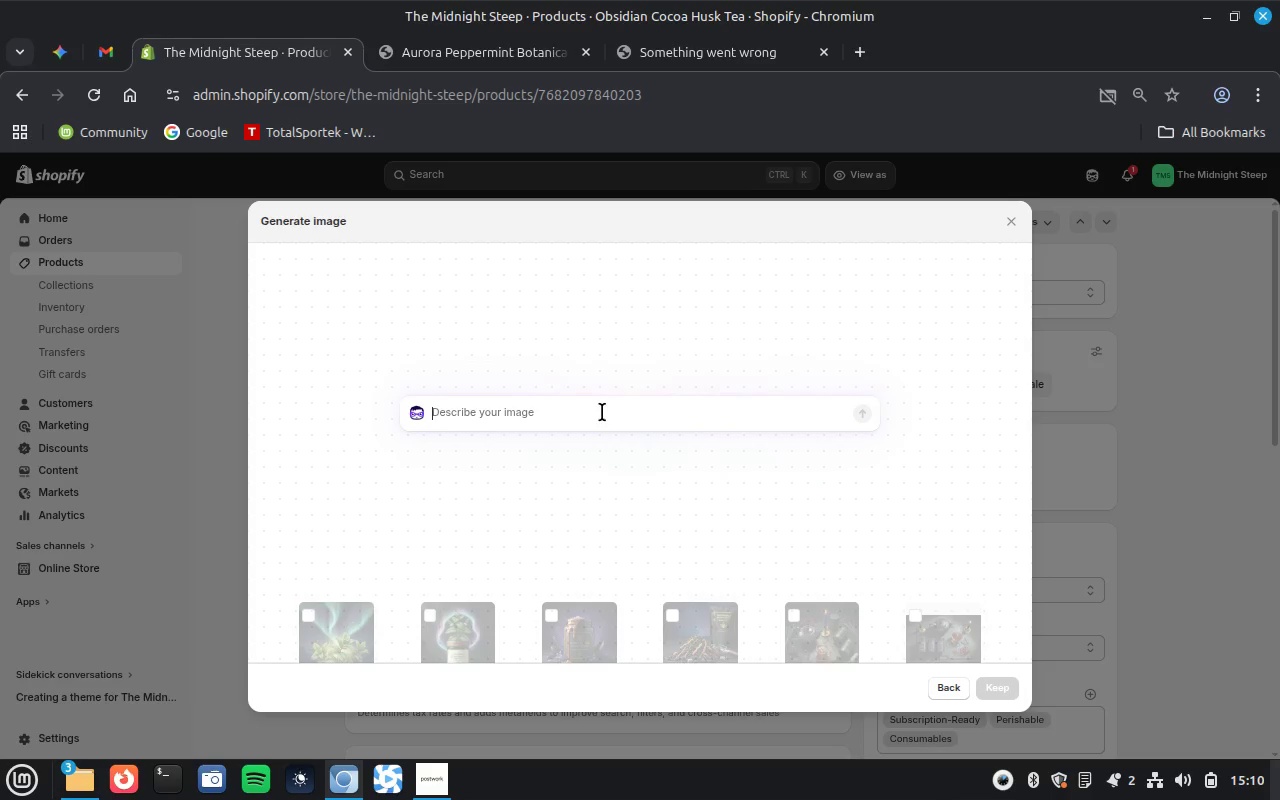 
key(Control+V)
 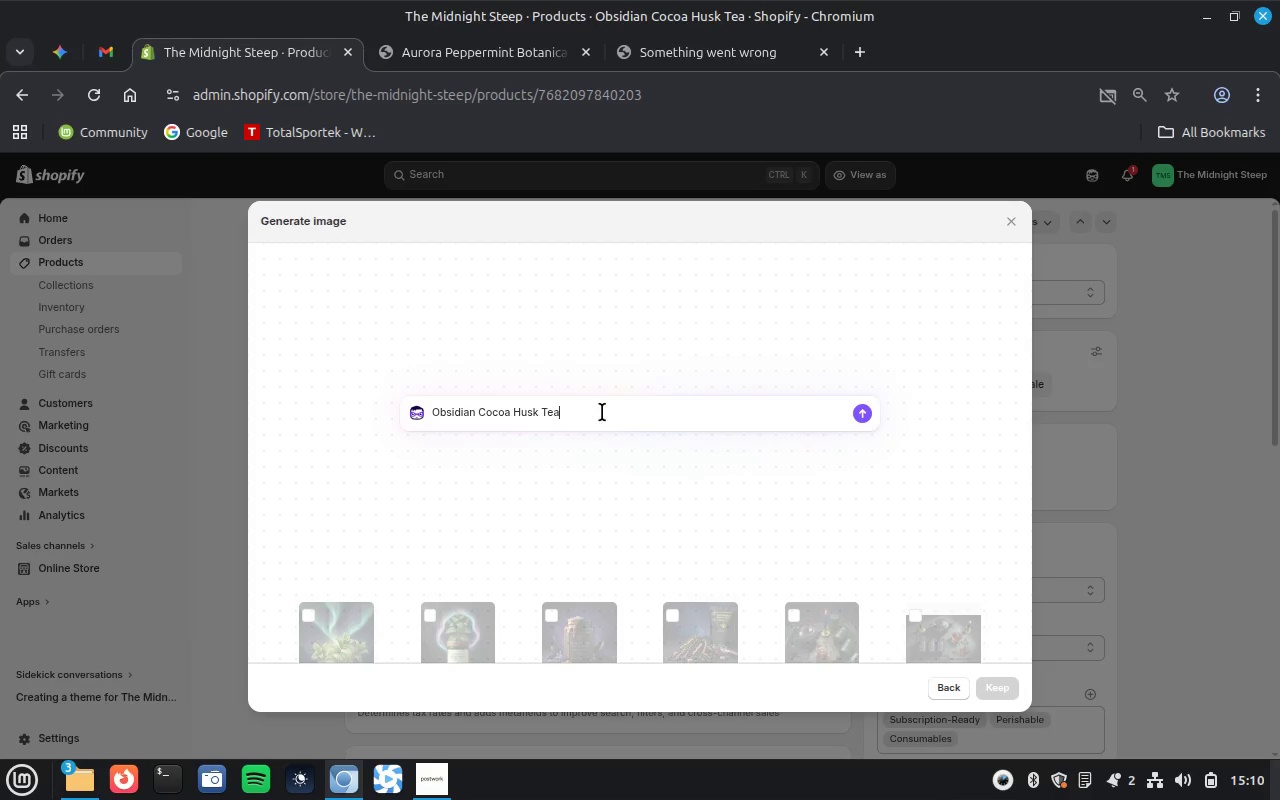 
wait(9.34)
 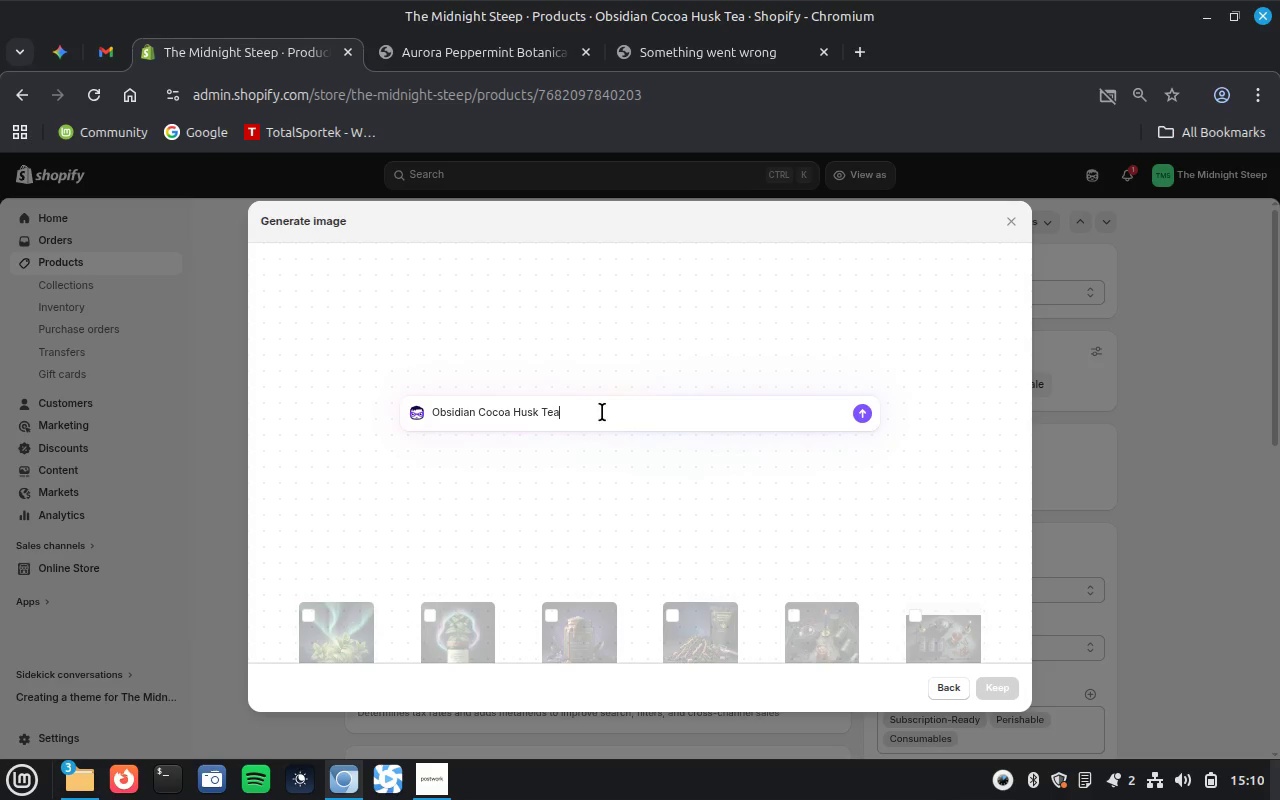 
key(Enter)
 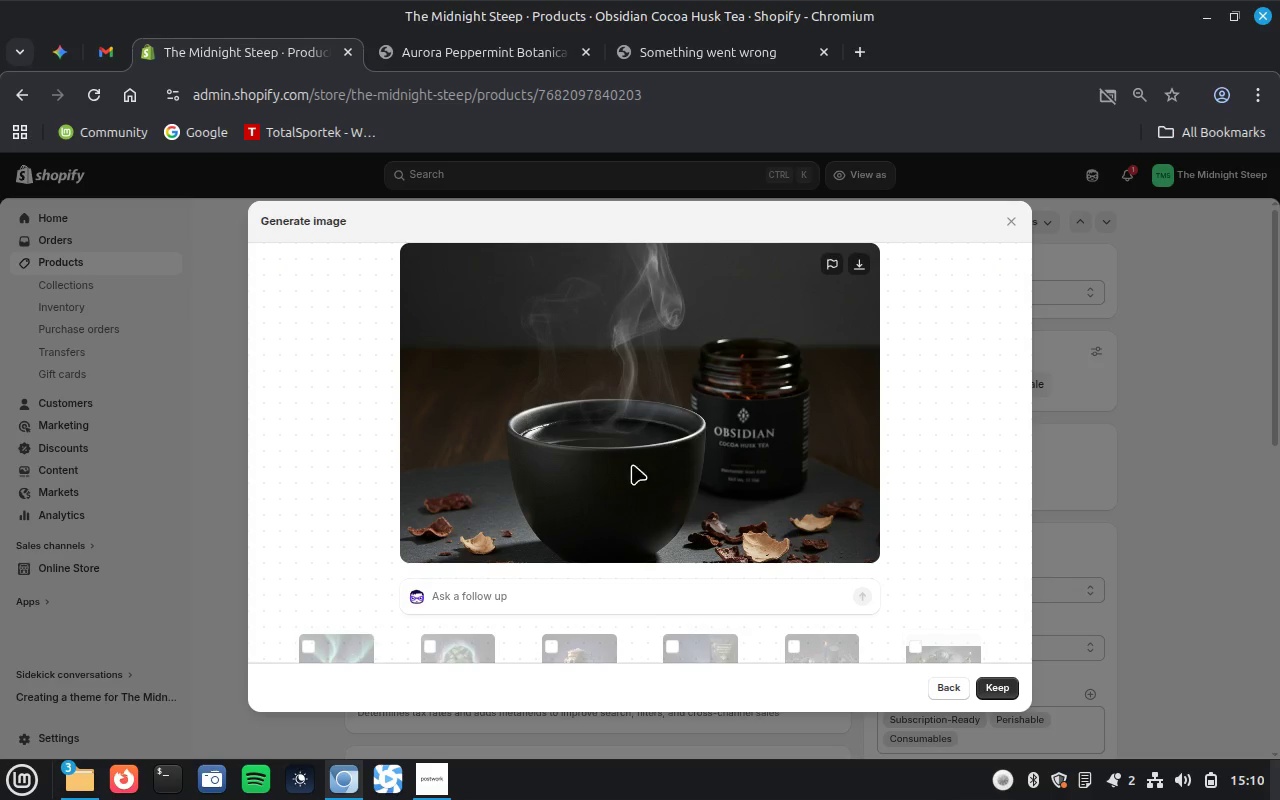 
wait(45.64)
 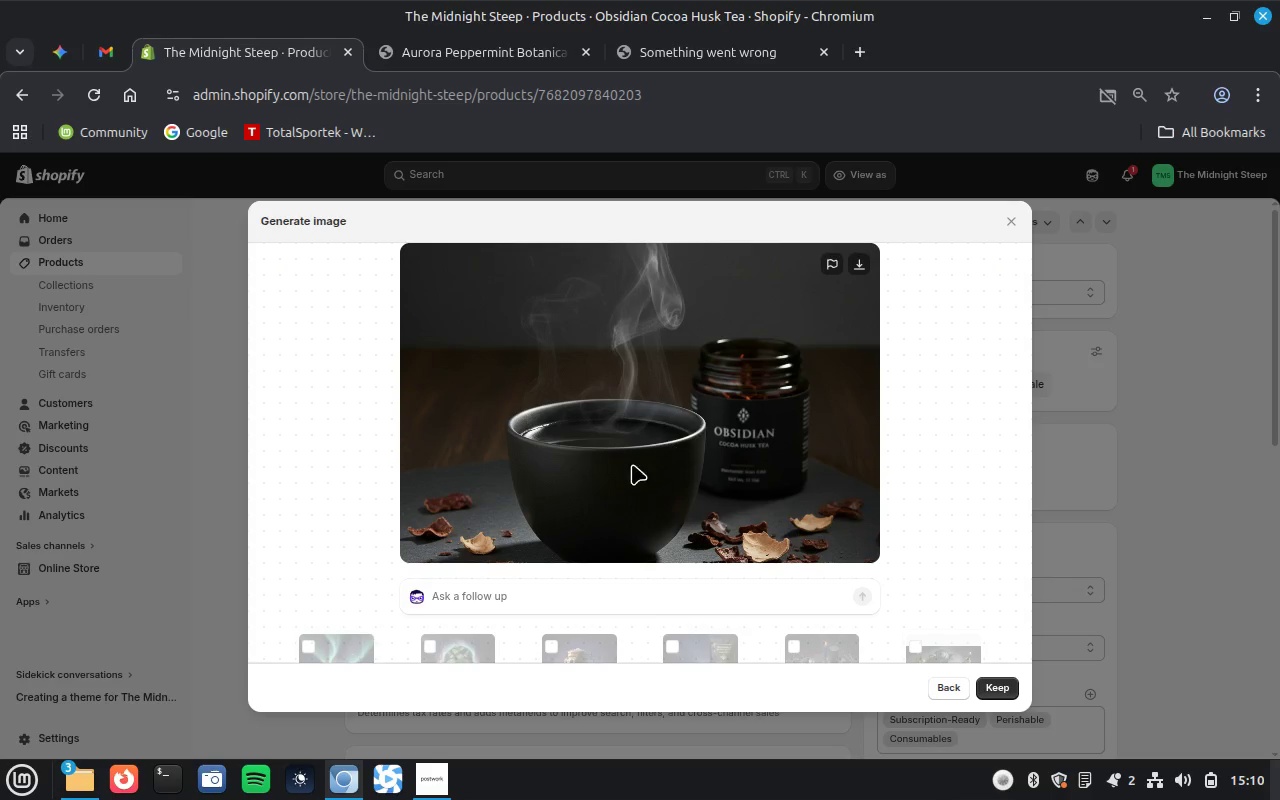 
left_click([1007, 693])
 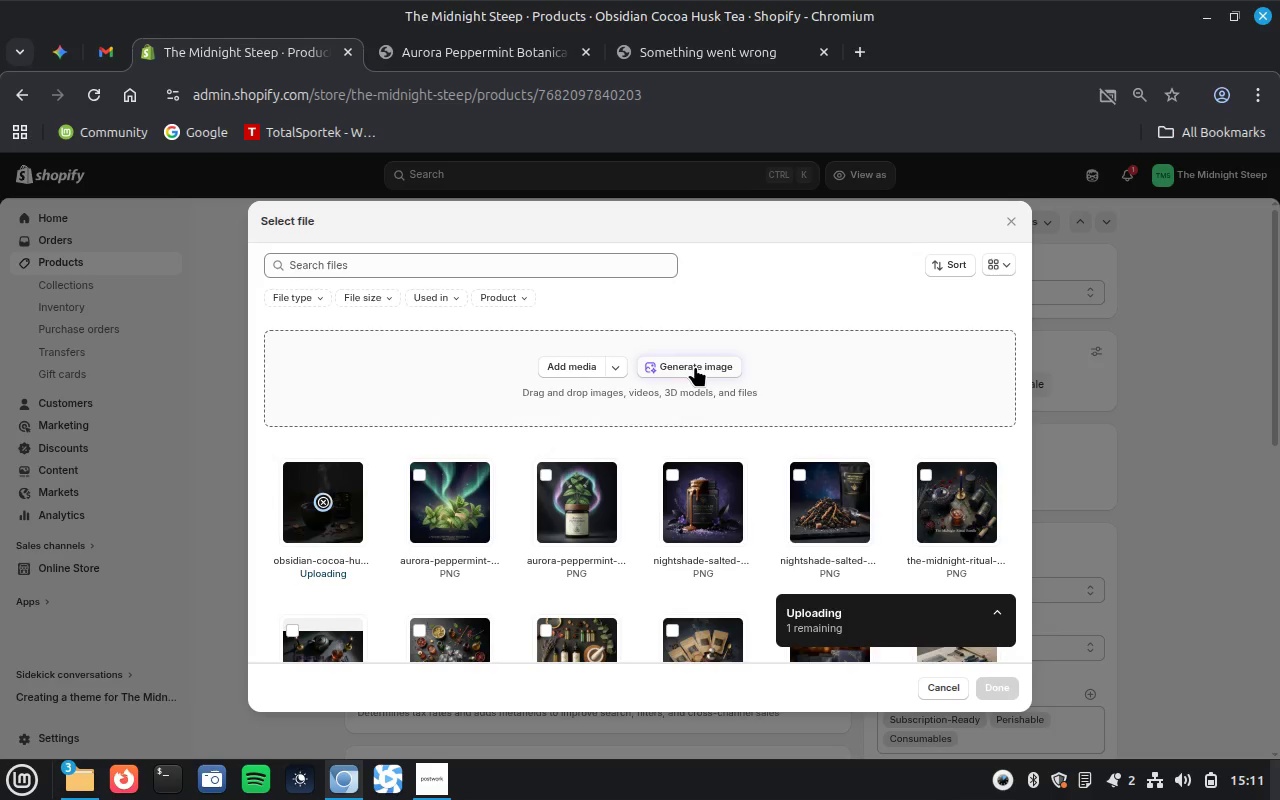 
left_click([695, 366])
 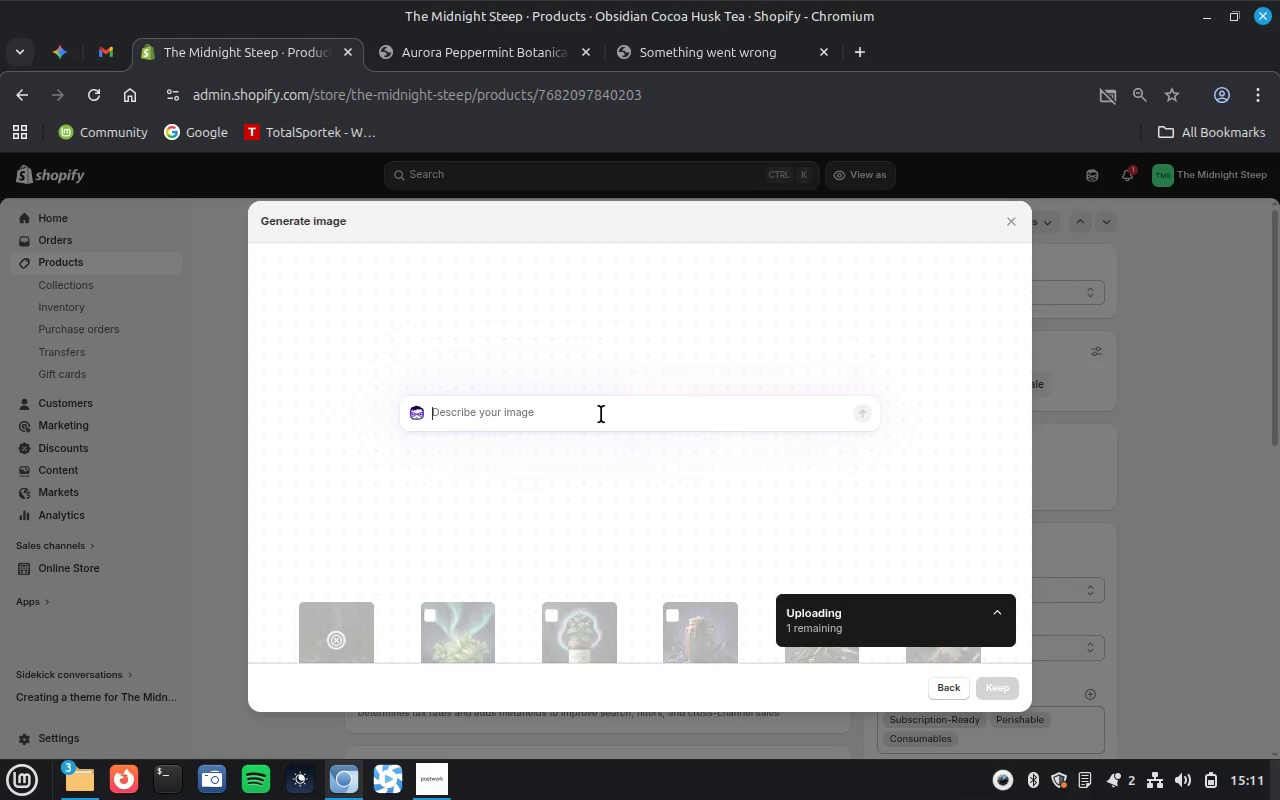 
key(Control+V)
 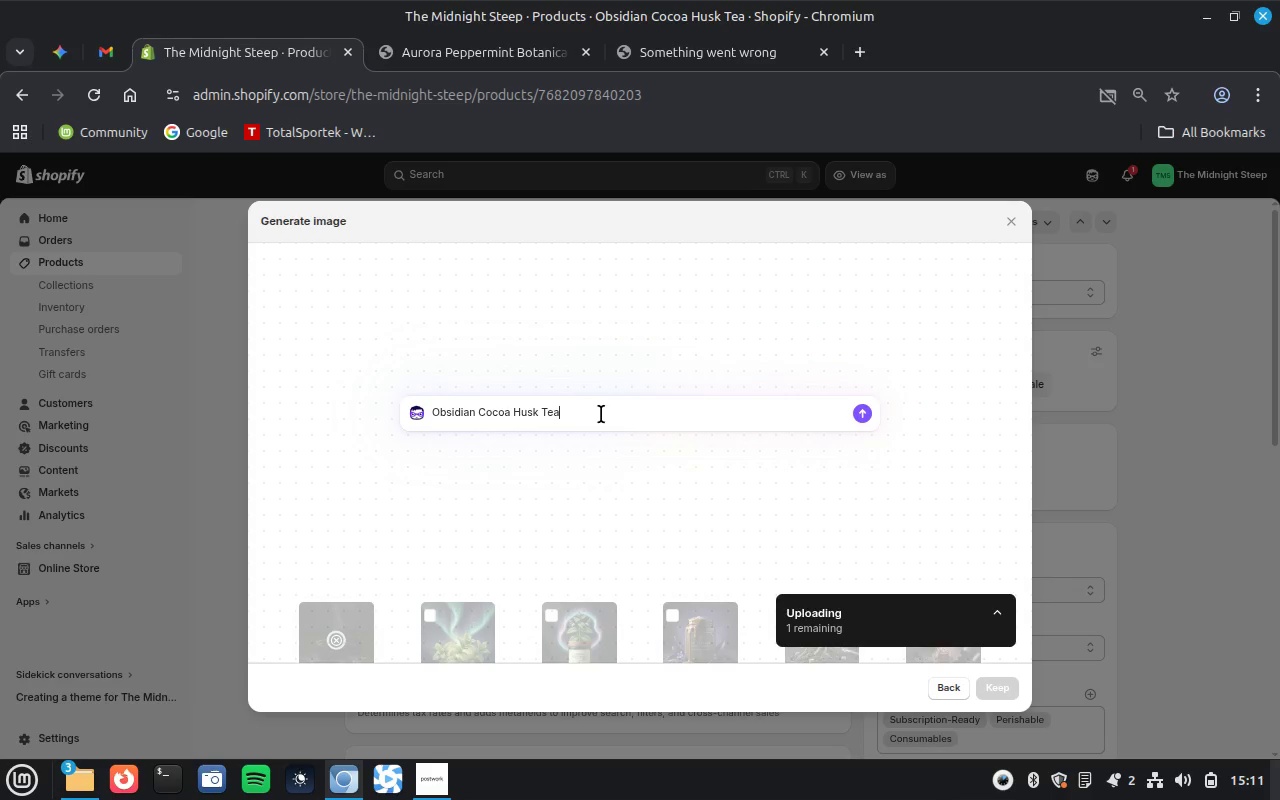 
key(Enter)
 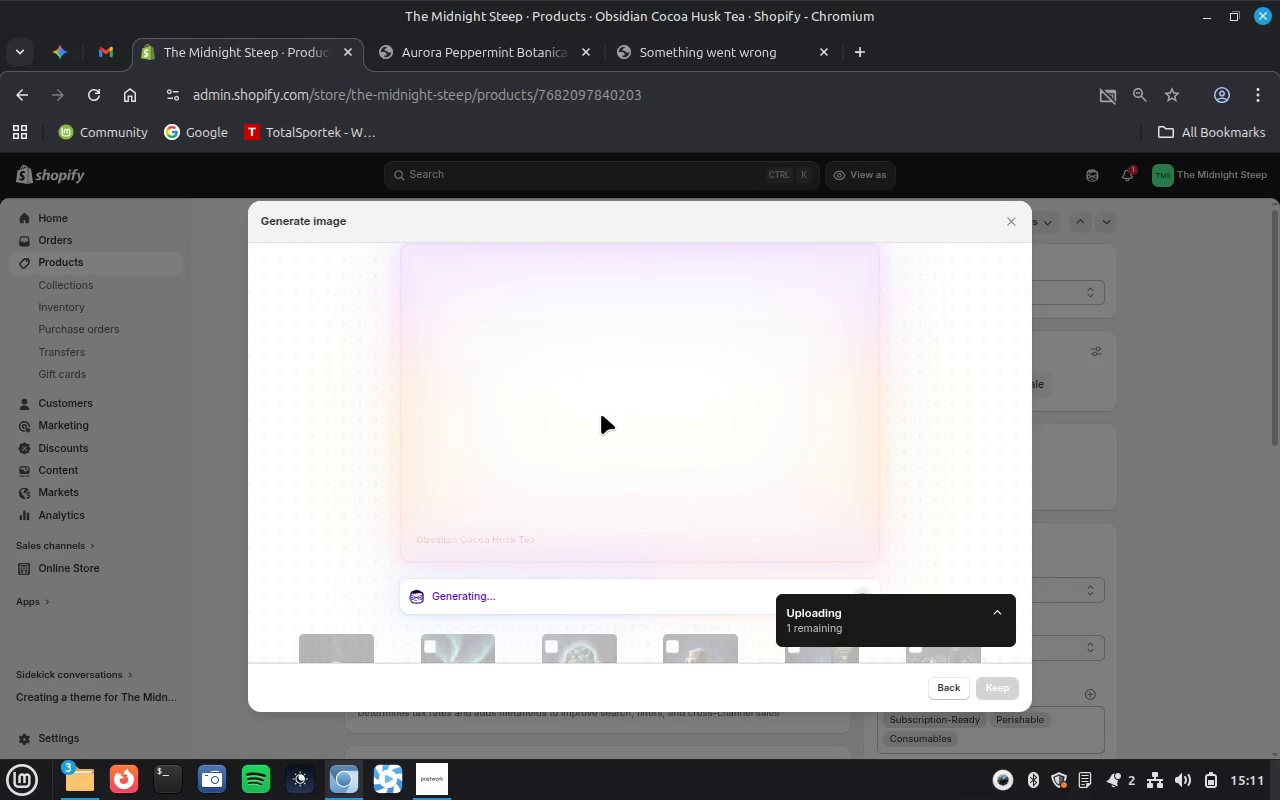 
wait(5.92)
 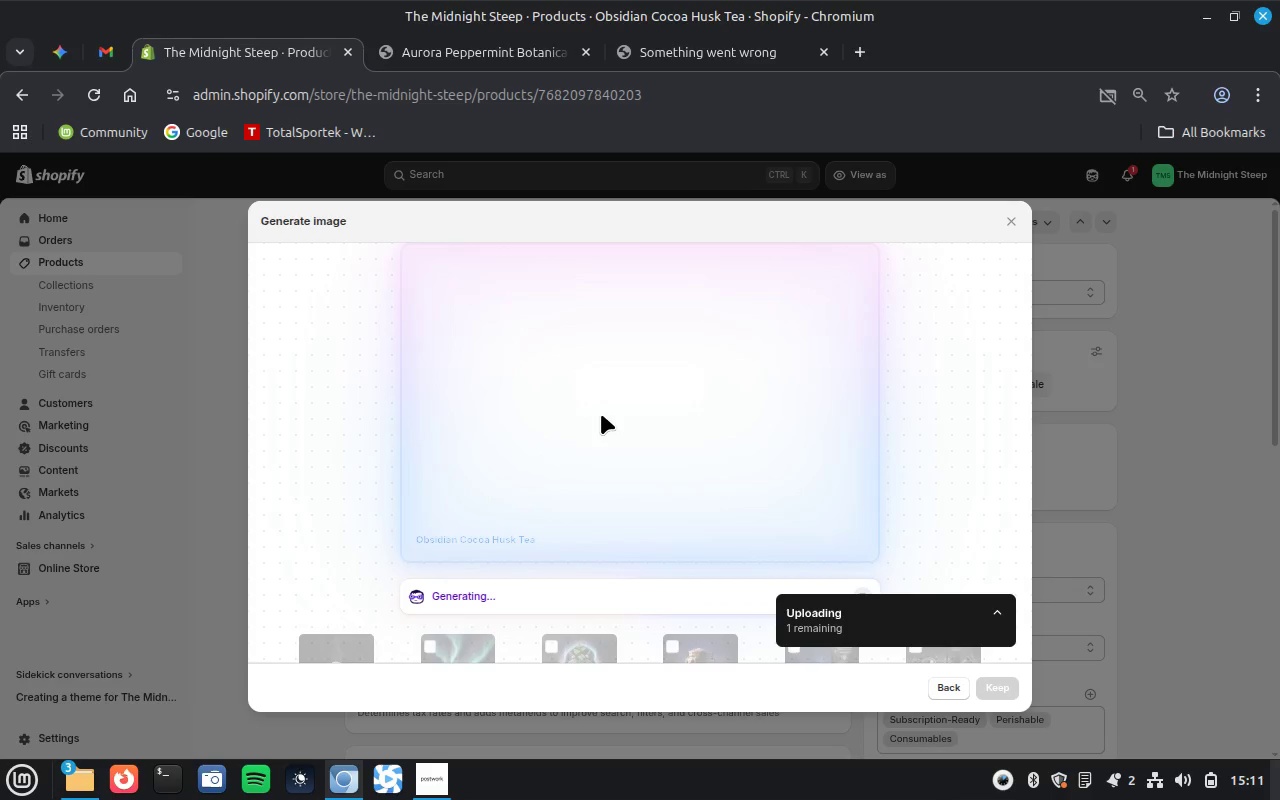 
key(Unknown)
 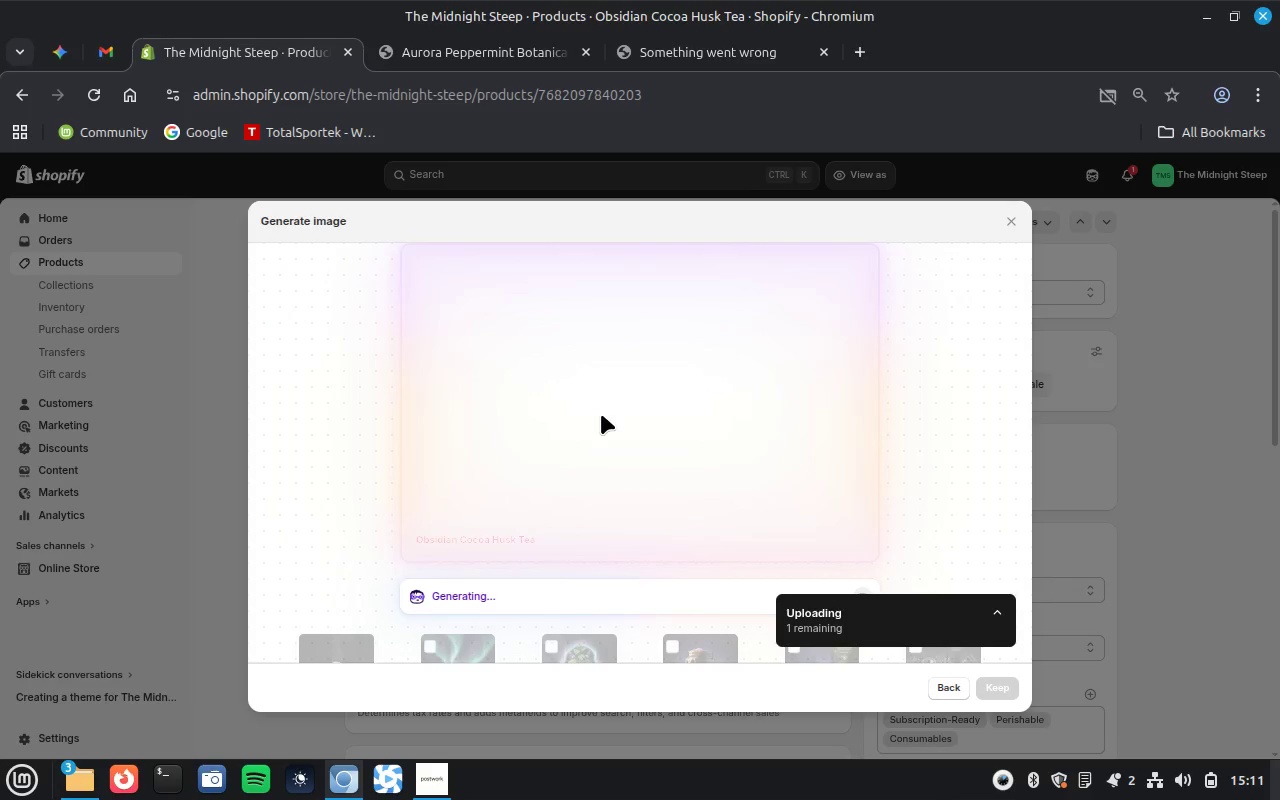 
key(Unknown)
 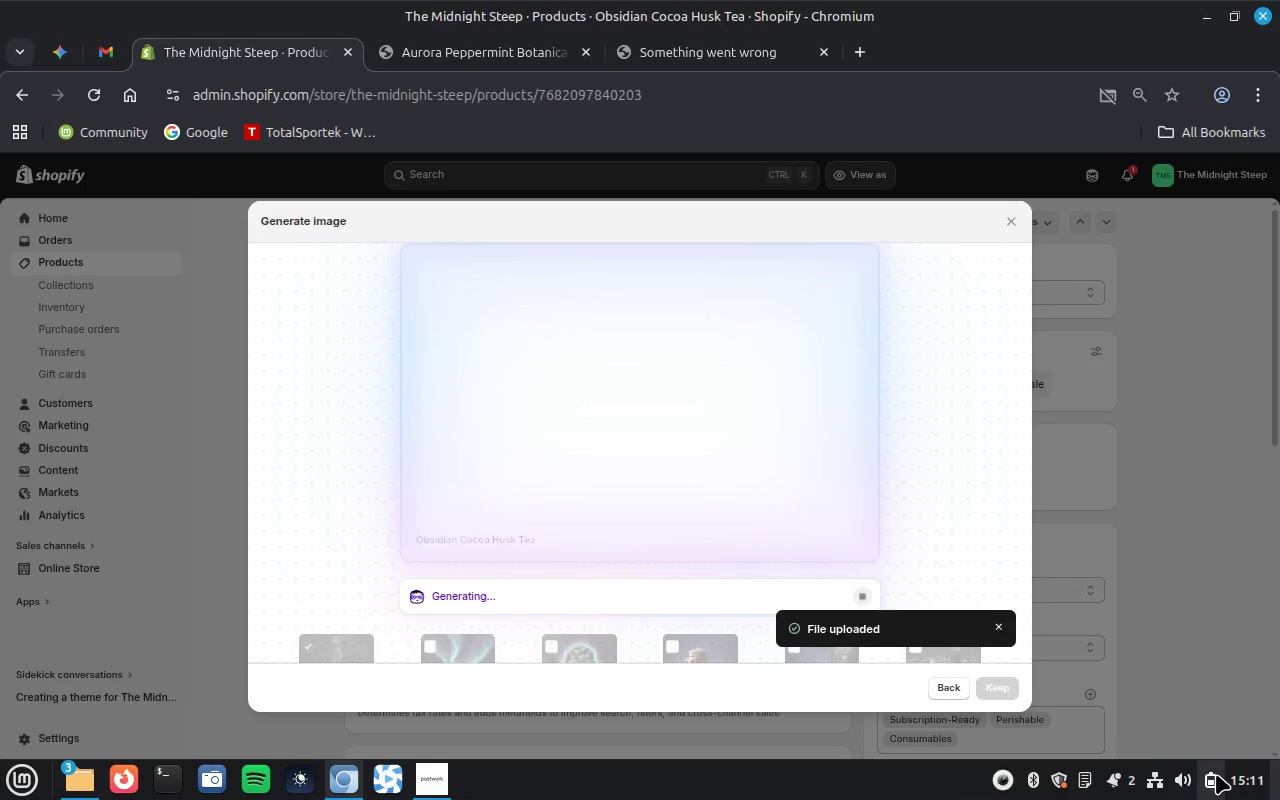 
wait(27.27)
 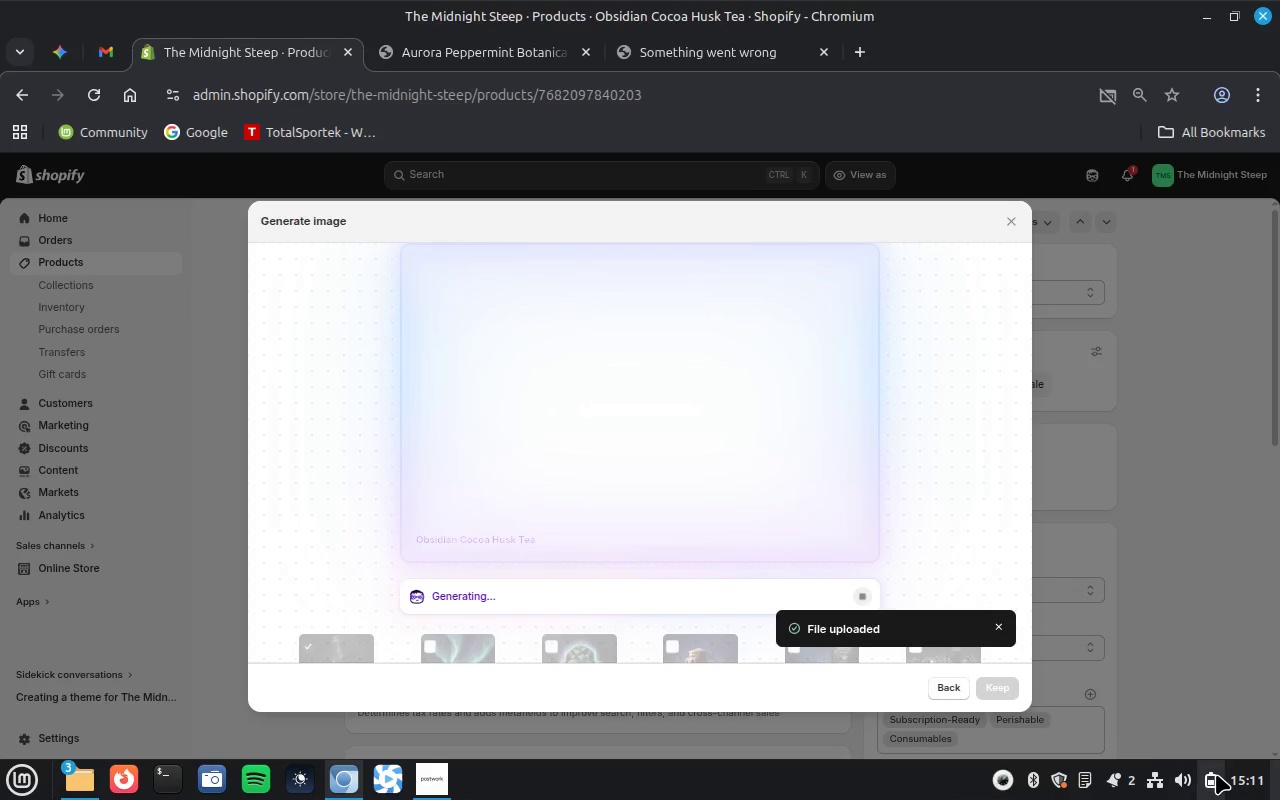 
left_click([1216, 774])
 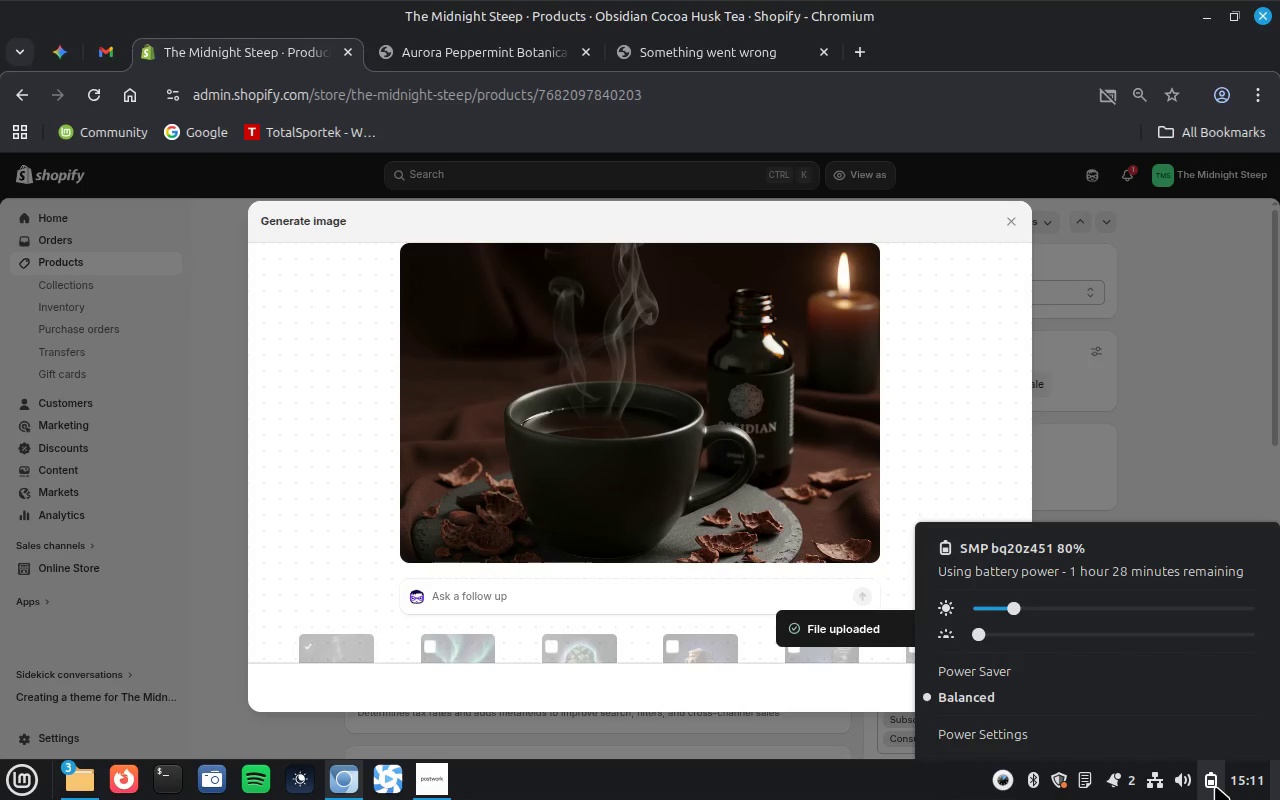 
left_click([1215, 786])
 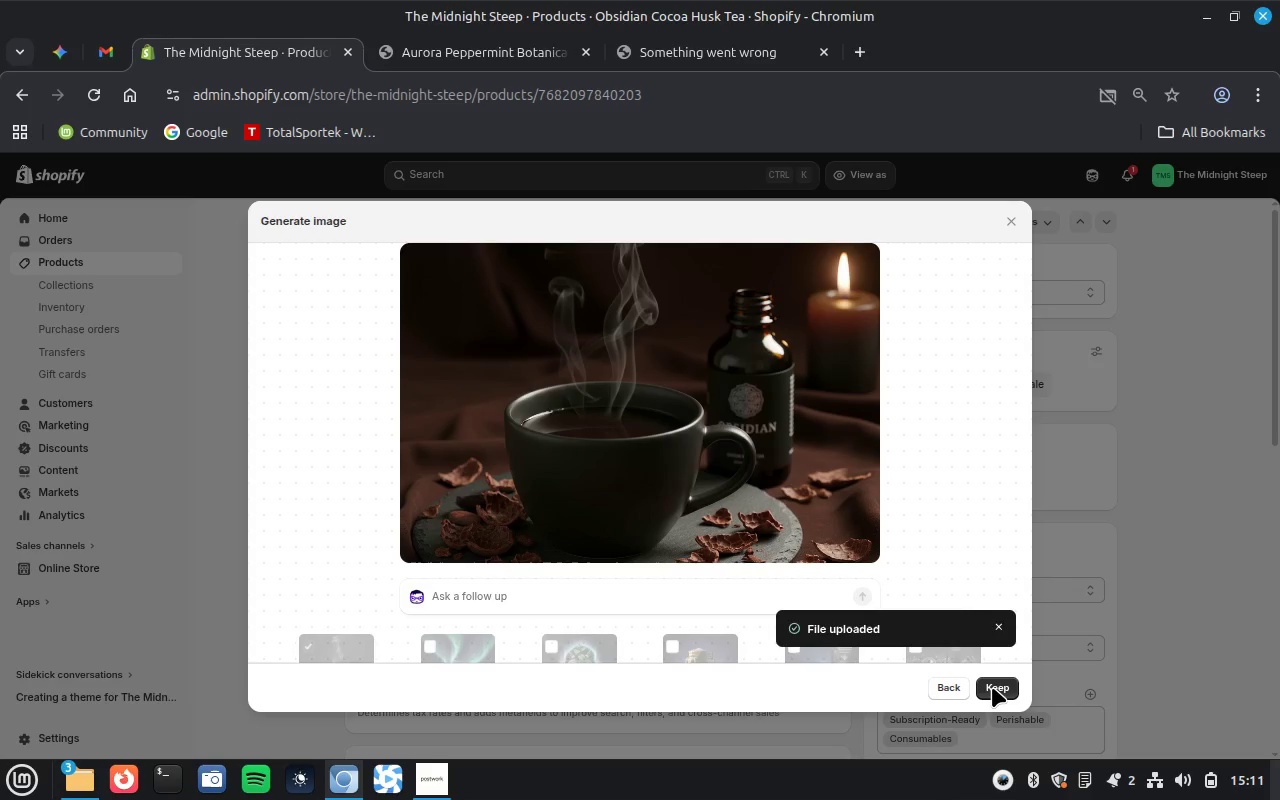 
left_click([992, 687])
 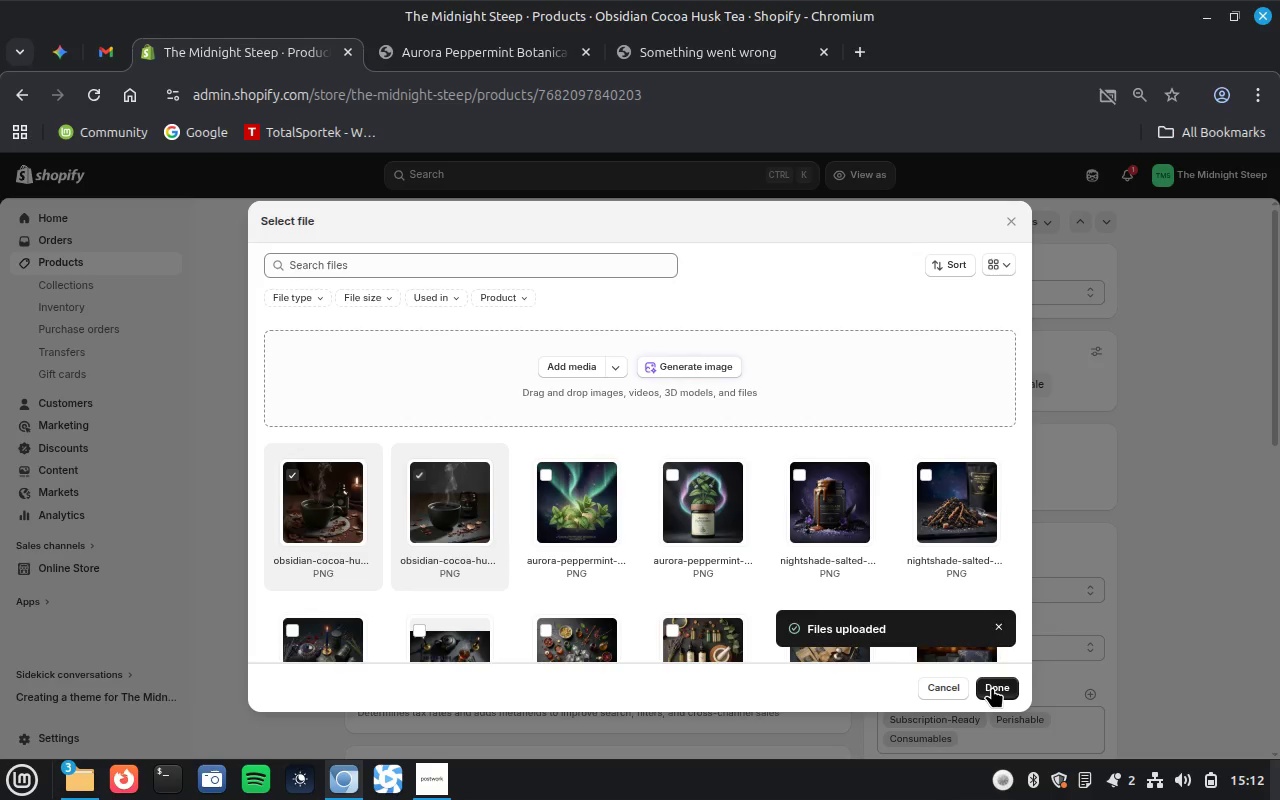 
wait(63.37)
 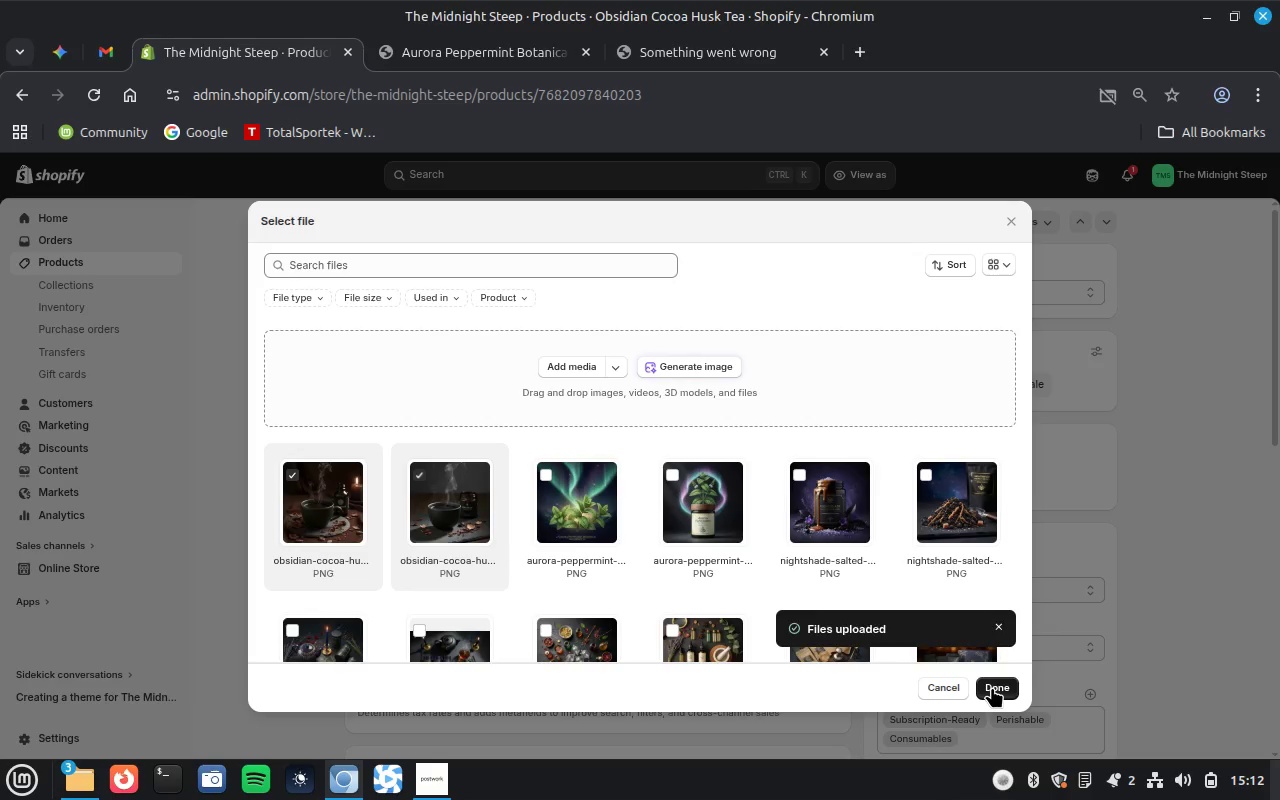 
left_click([994, 688])
 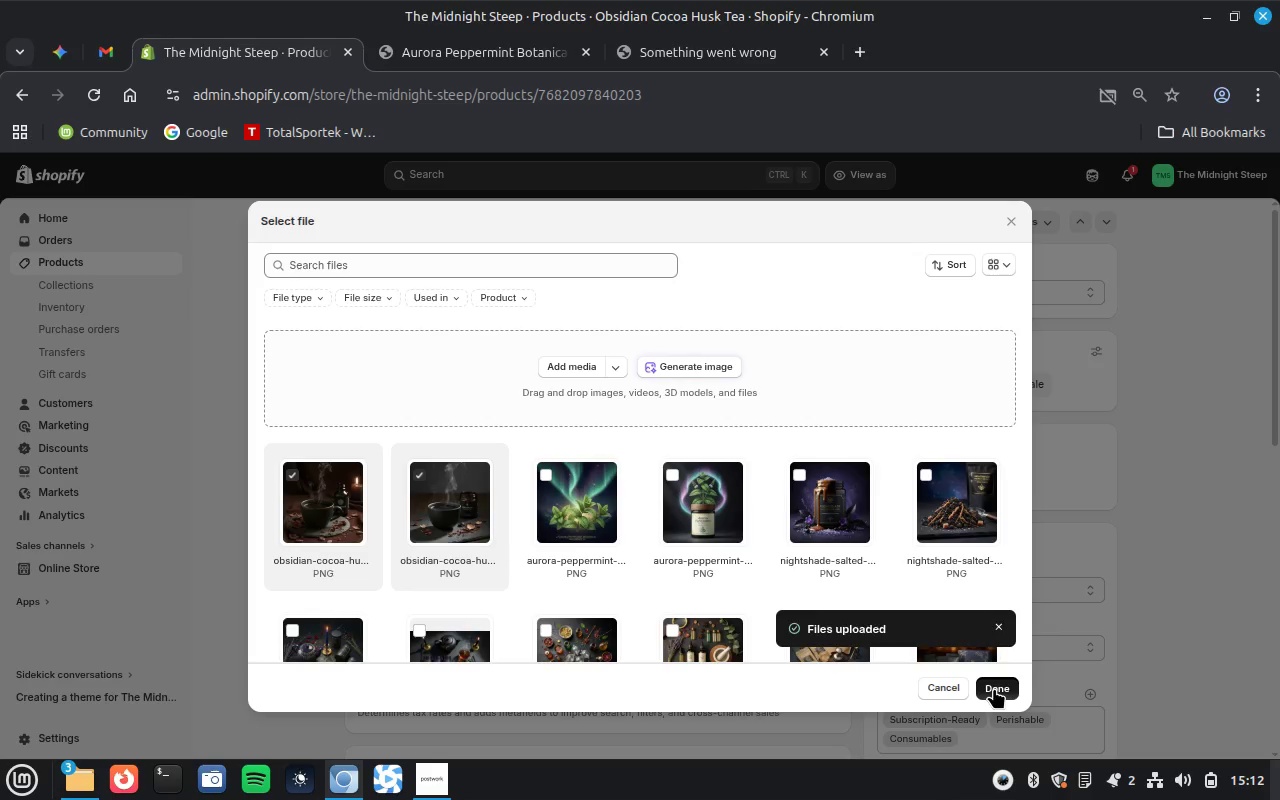 
left_click([994, 688])
 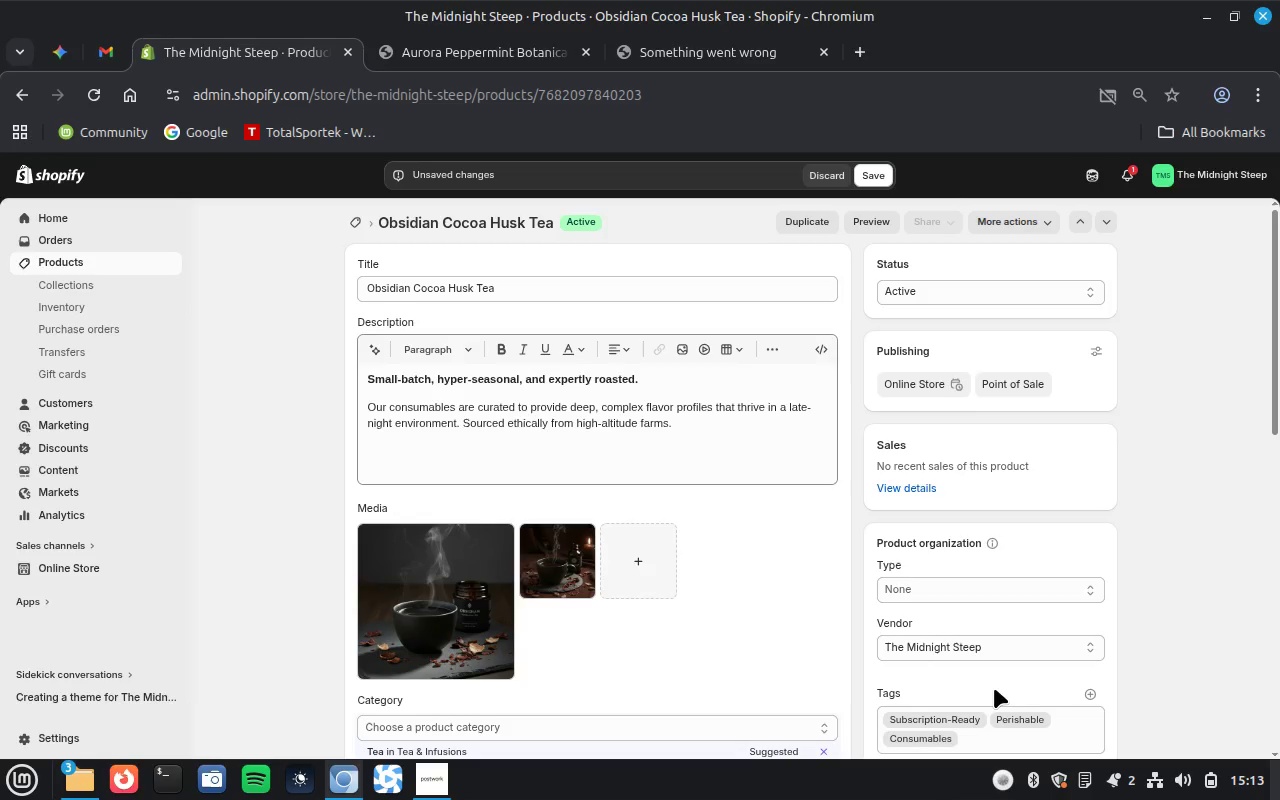 
wait(33.48)
 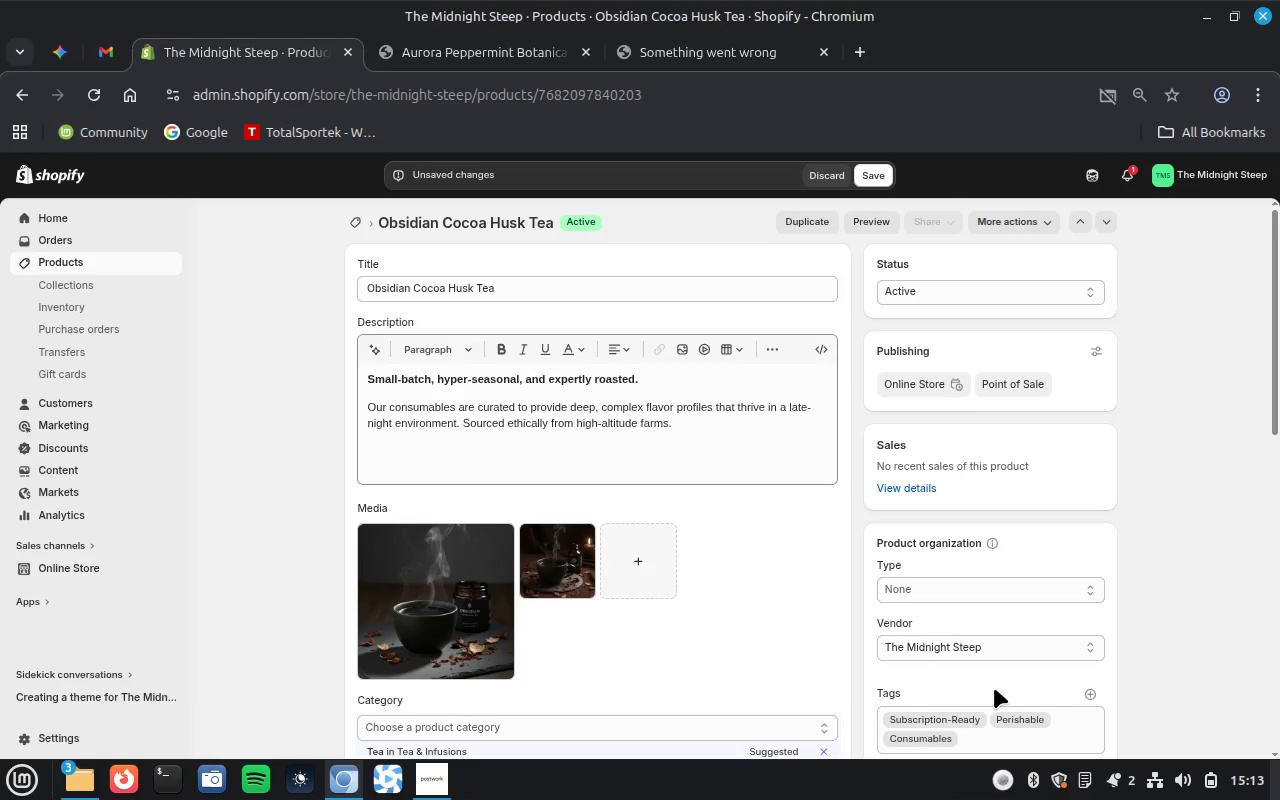 
left_click([425, 578])
 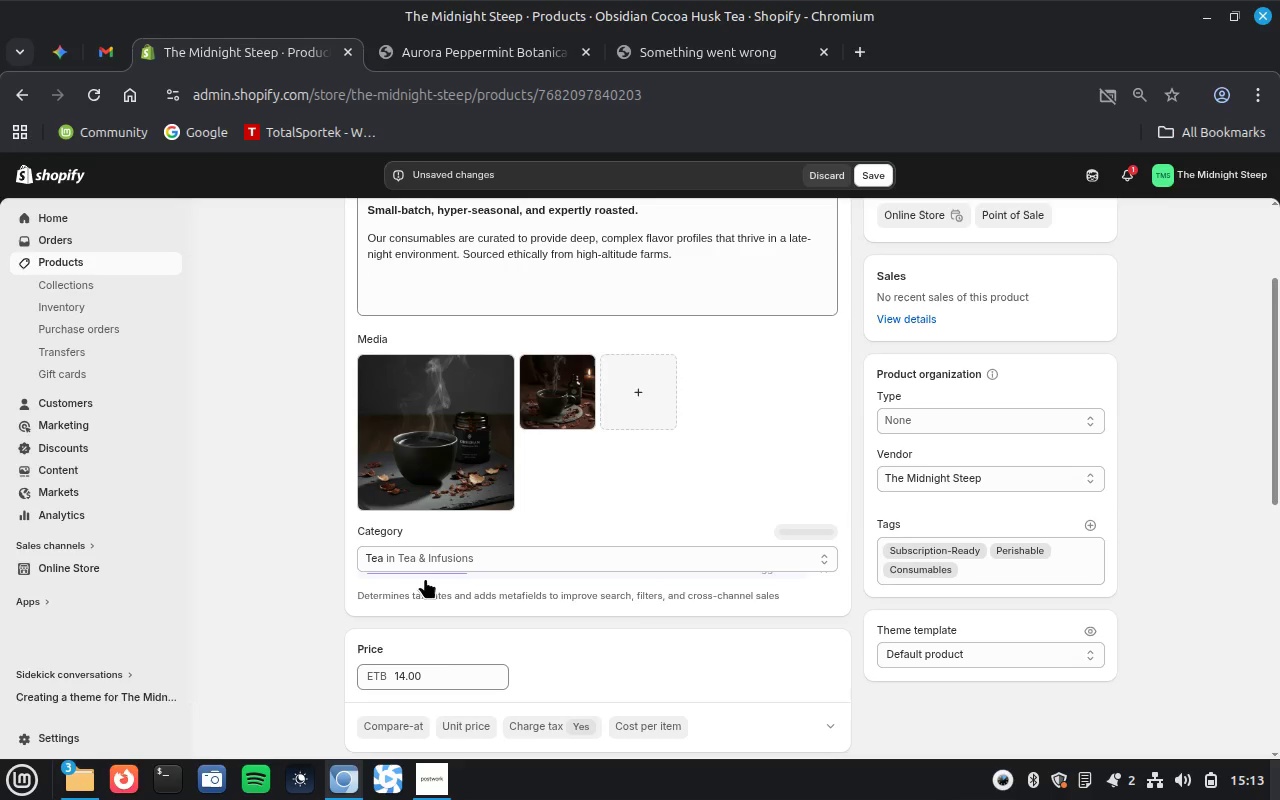 
wait(8.98)
 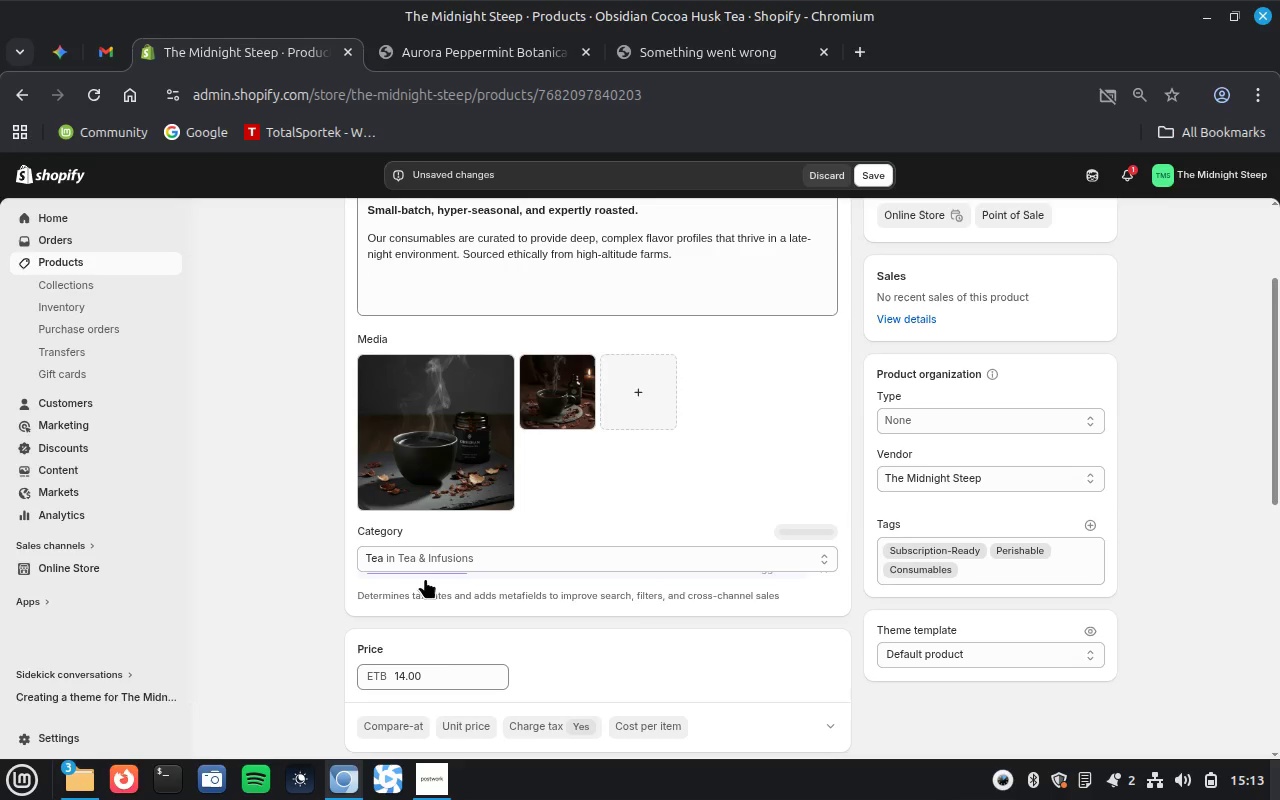 
scroll: coordinate [897, 592], scroll_direction: down, amount: 8.0
 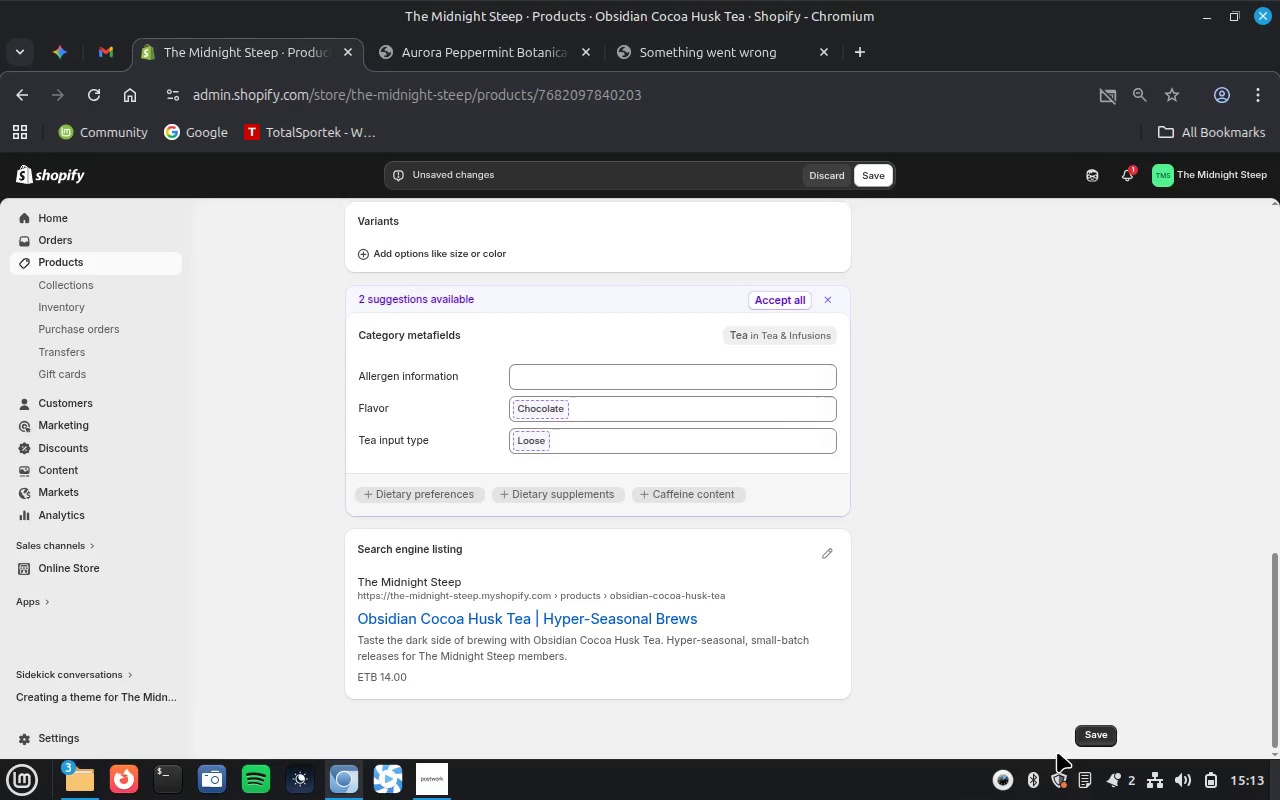 
left_click([1080, 778])
 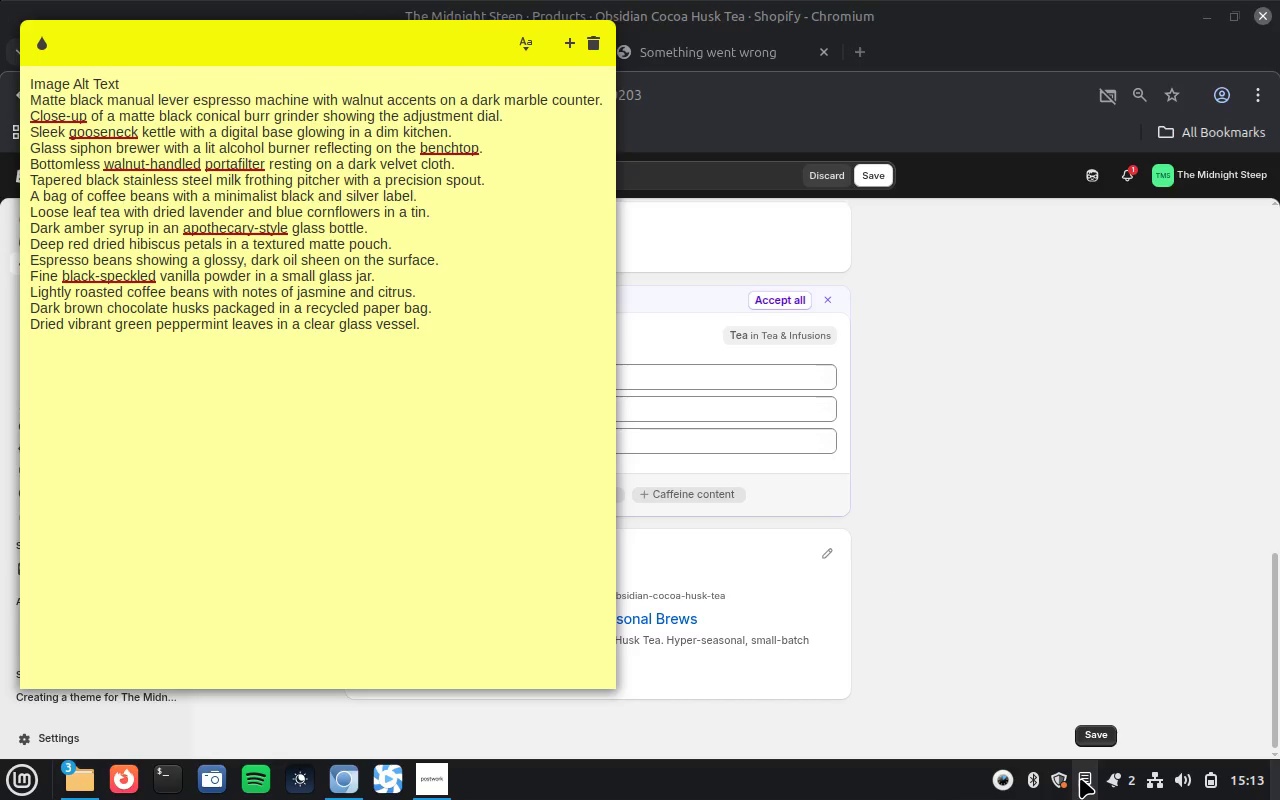 
wait(8.21)
 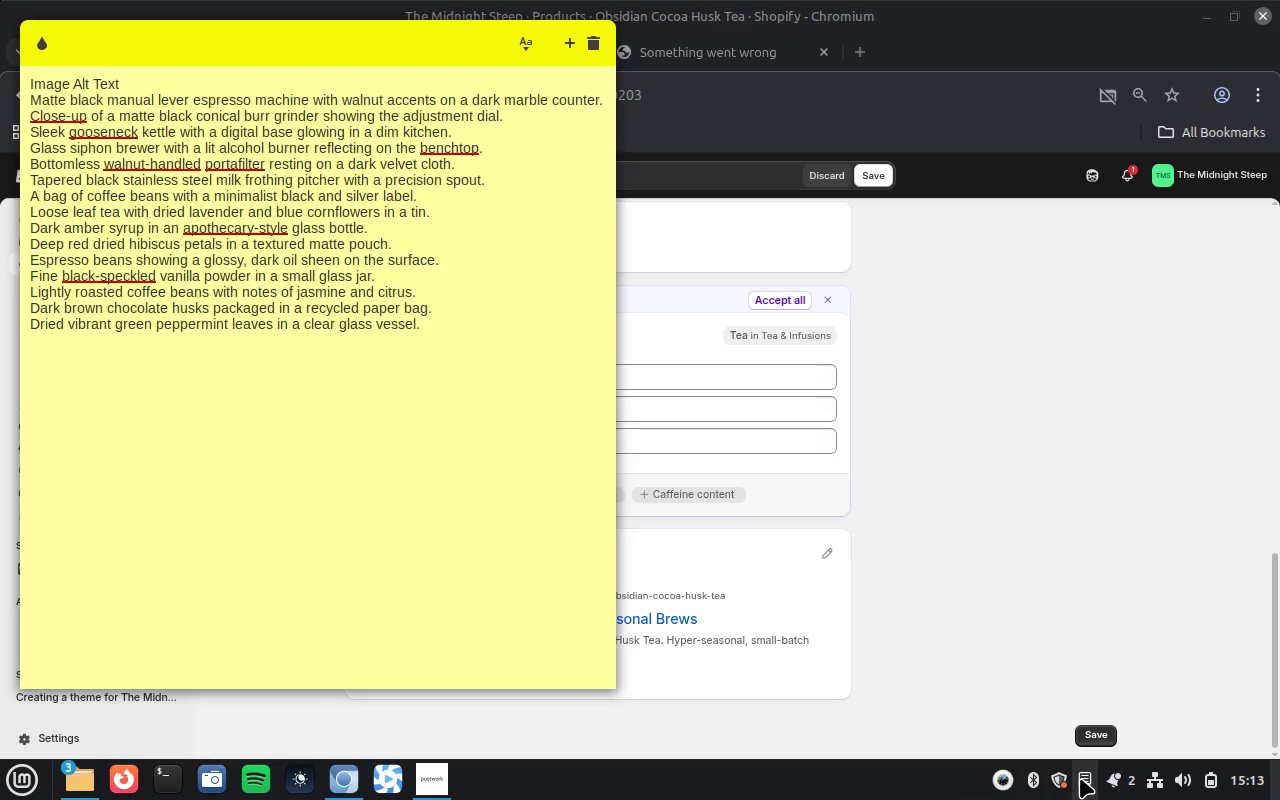 
left_click([1086, 782])
 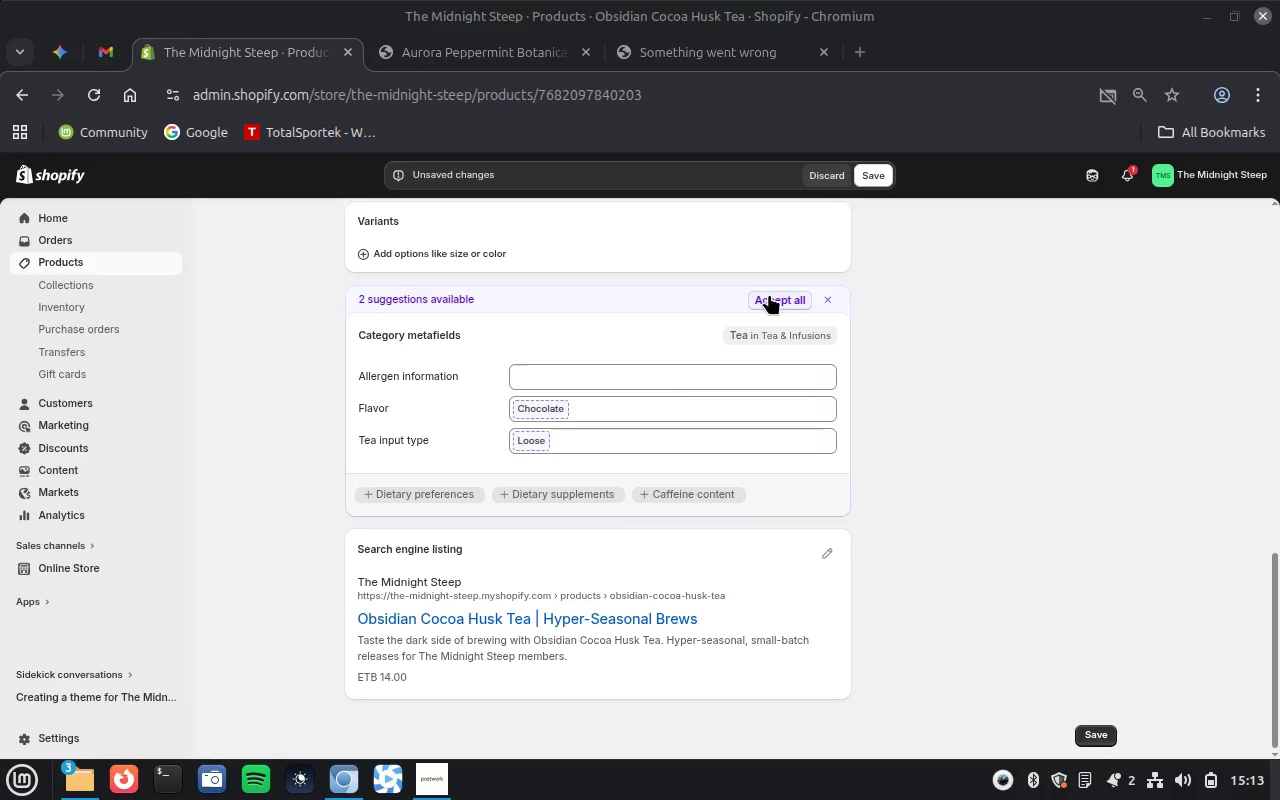 
left_click([769, 294])
 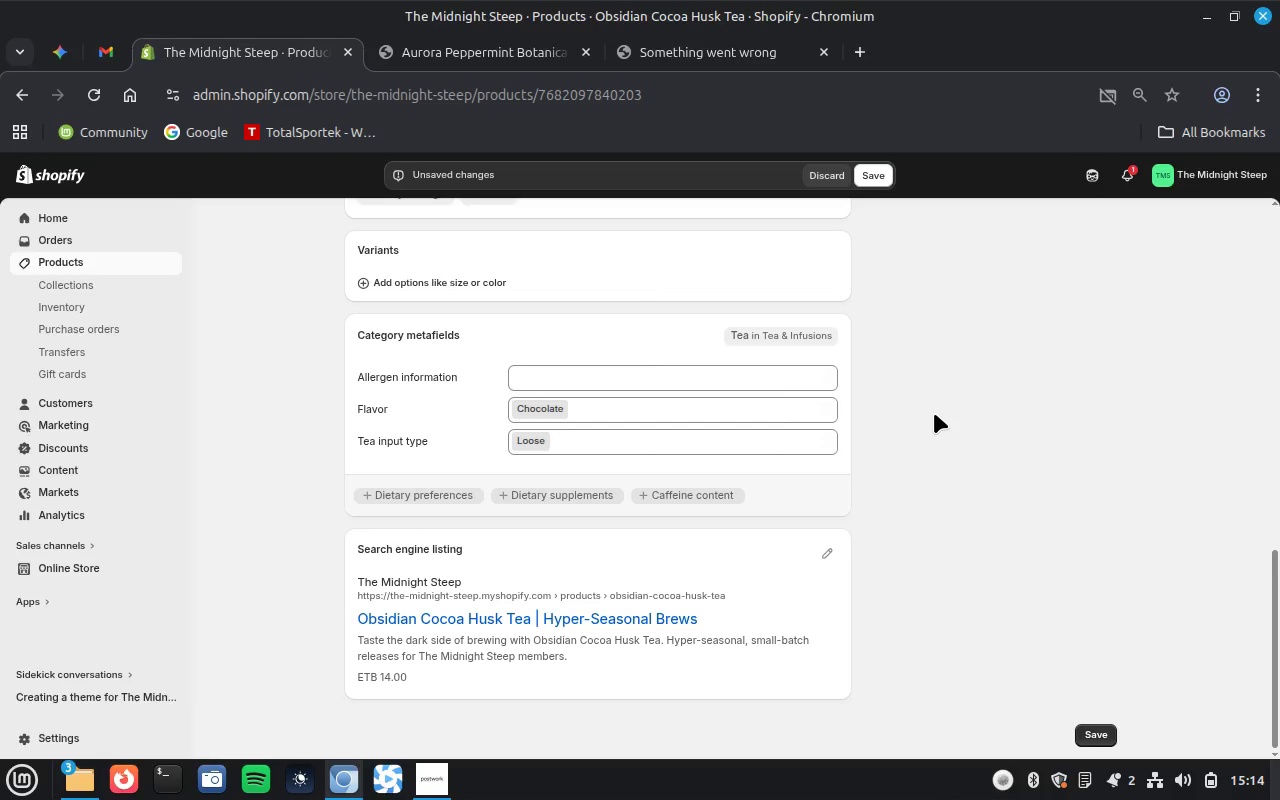 
wait(33.32)
 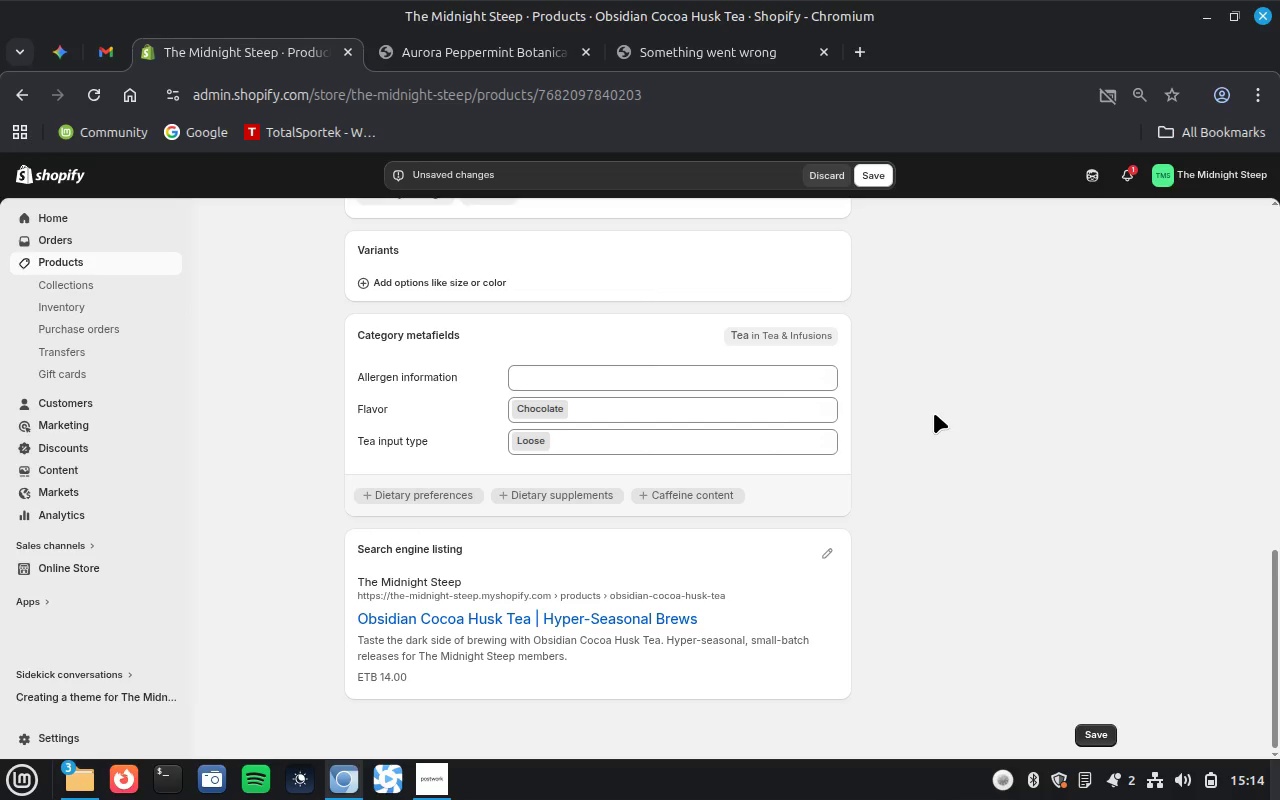 
scroll: coordinate [1004, 565], scroll_direction: up, amount: 3.0
 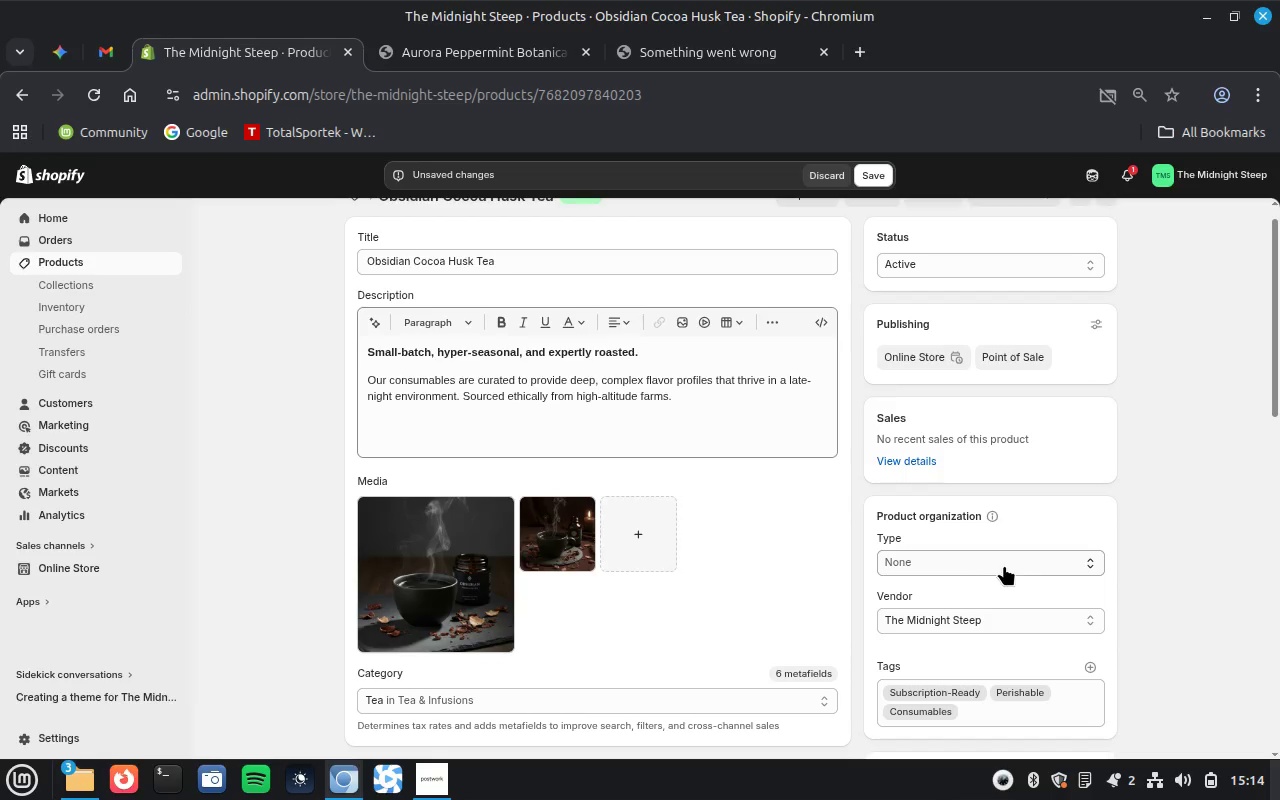 
wait(13.46)
 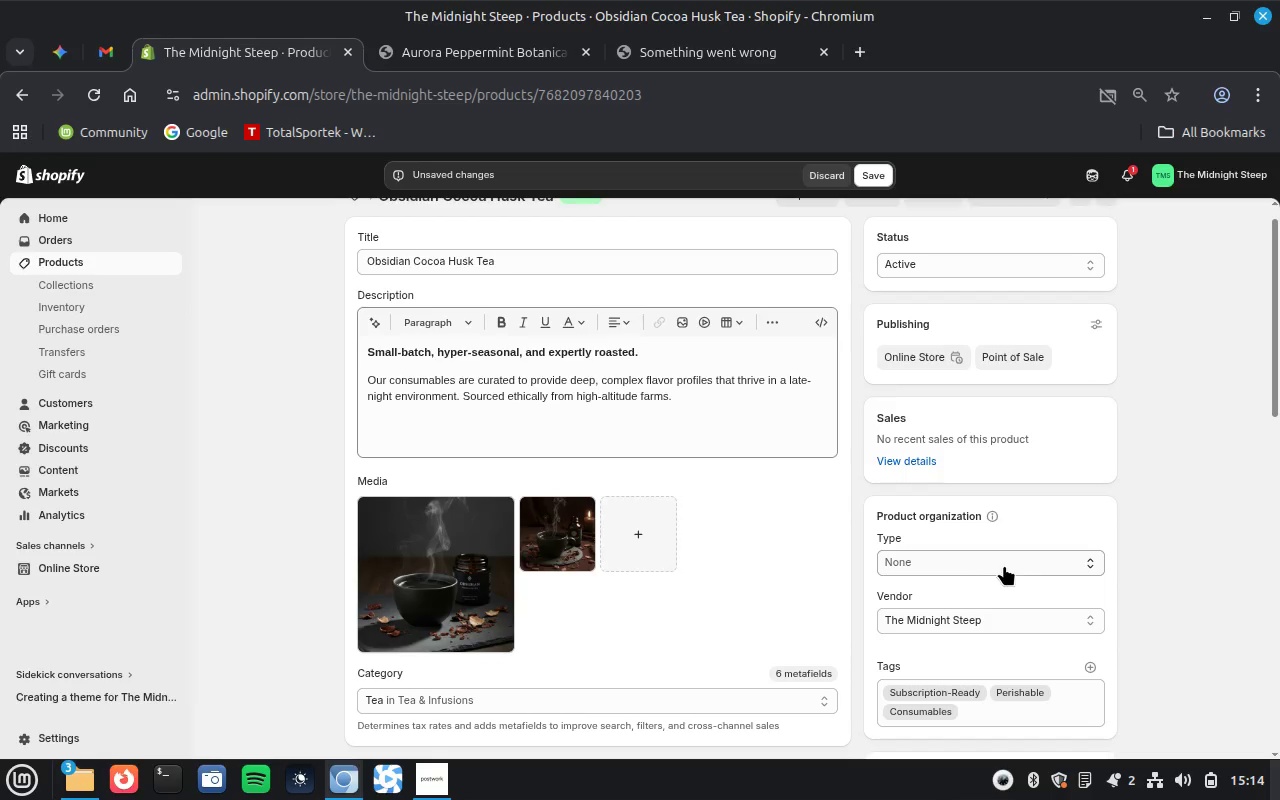 
left_click([544, 257])
 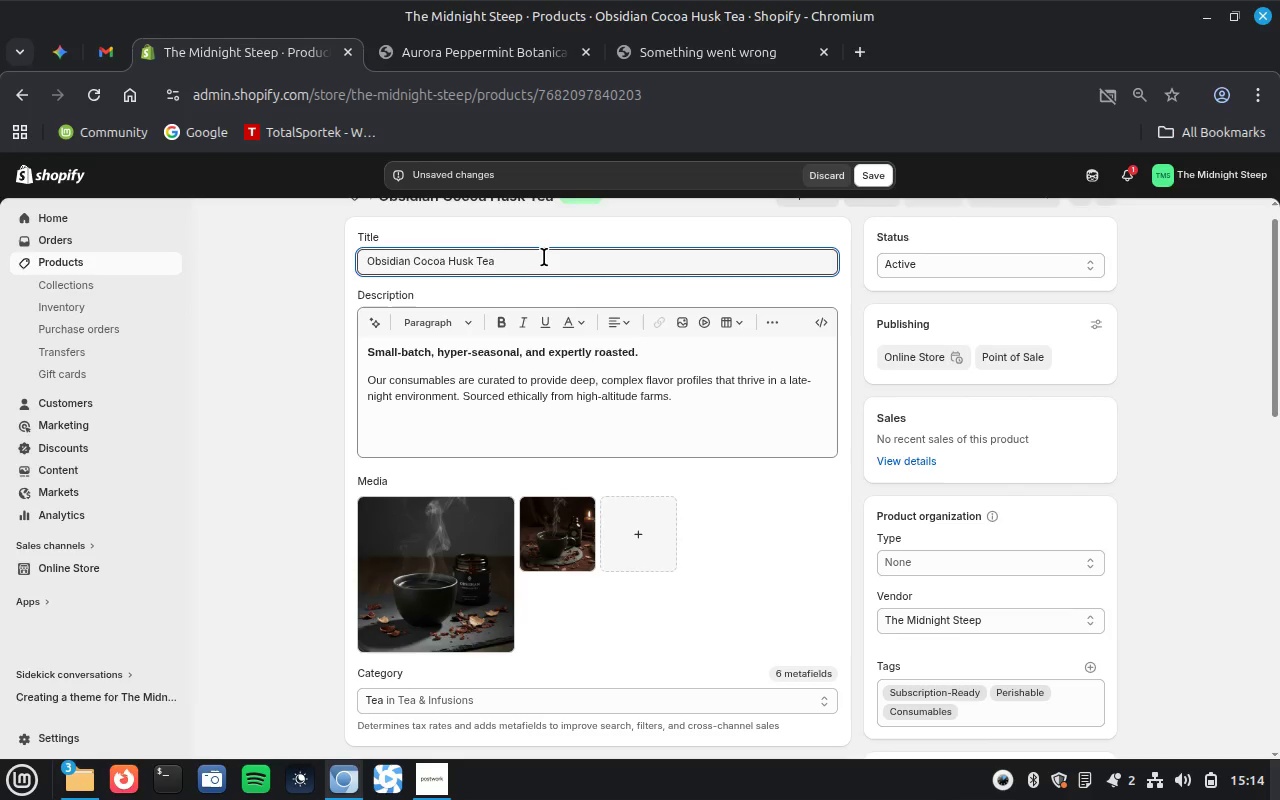 
key(Control+A)
 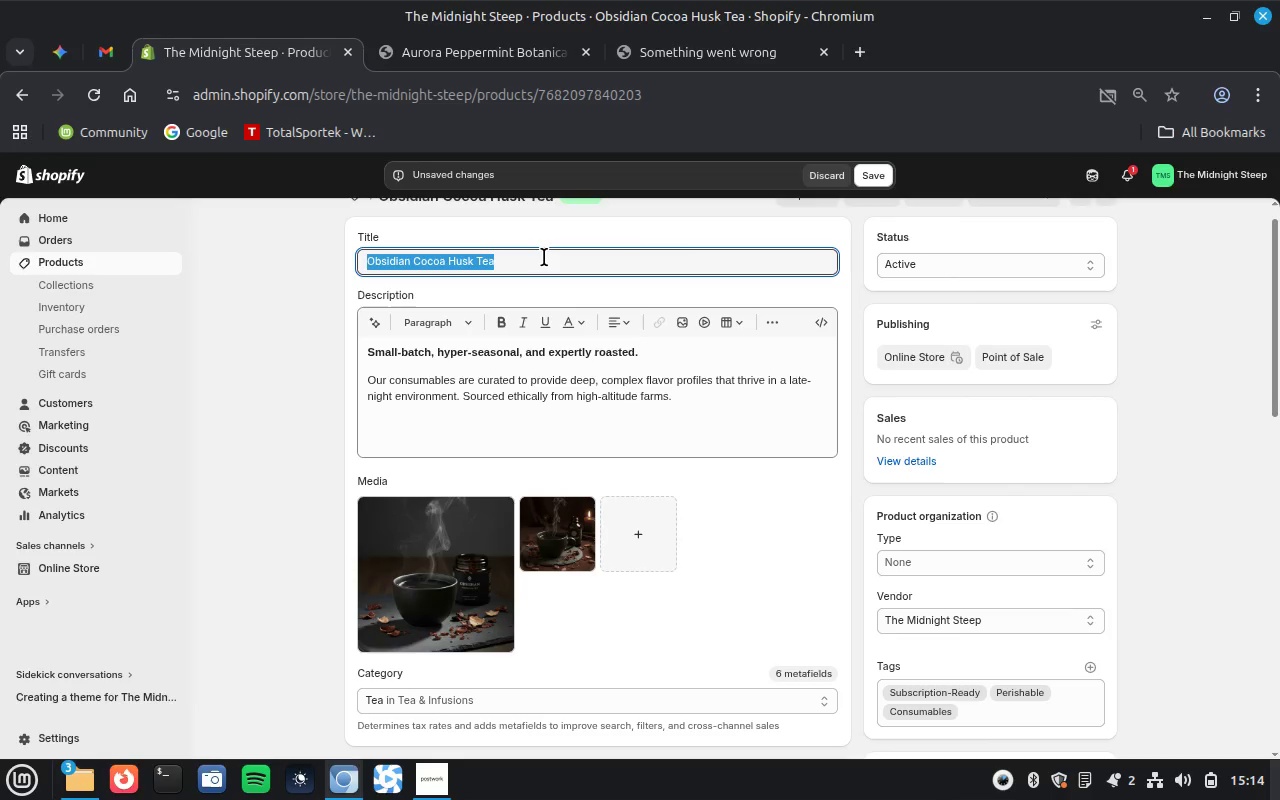 
key(Control+C)
 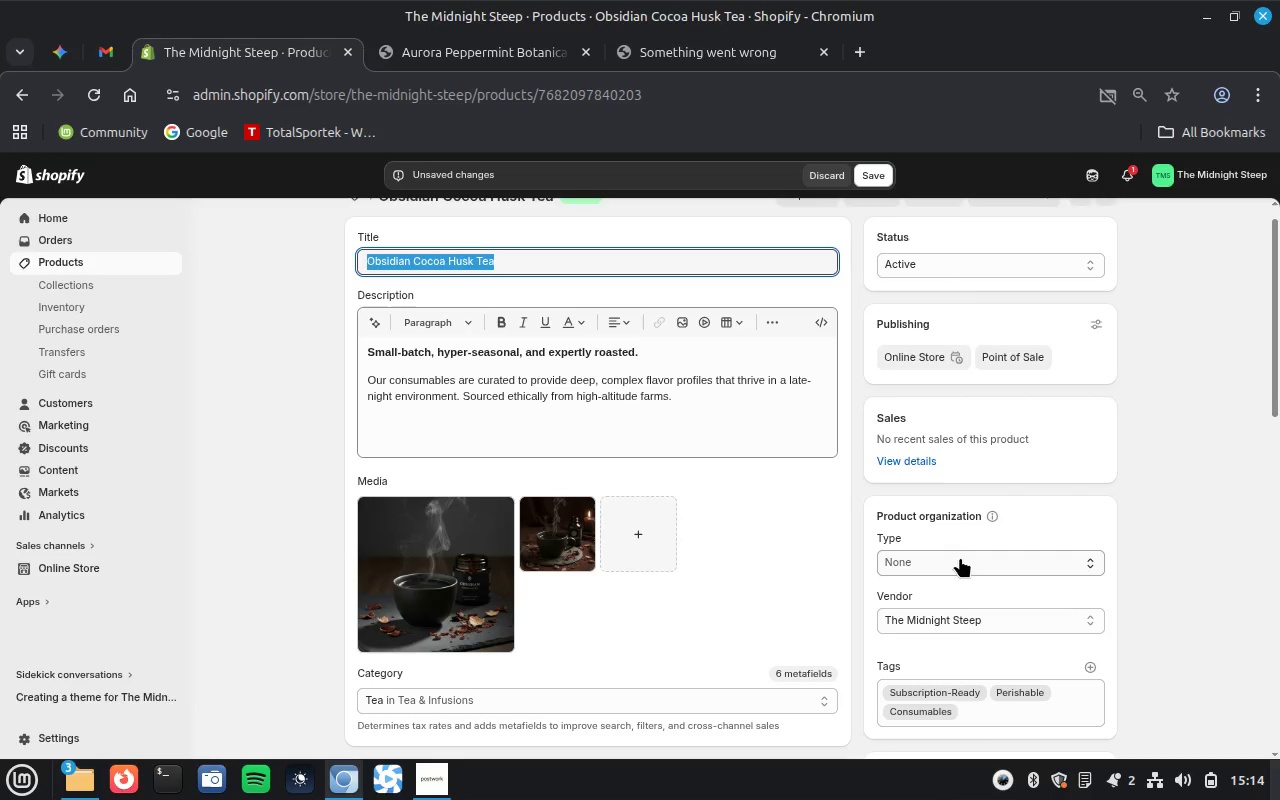 
left_click([960, 557])
 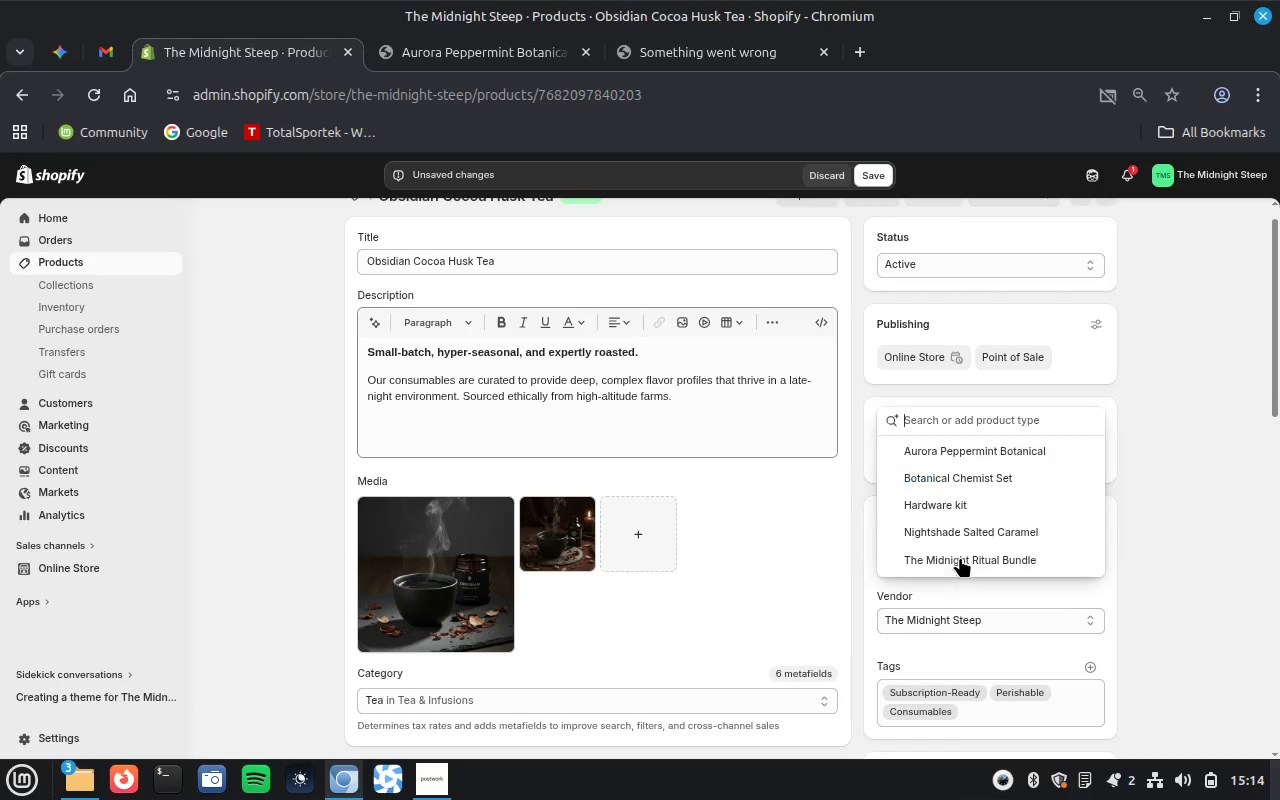 
key(Control+V)
 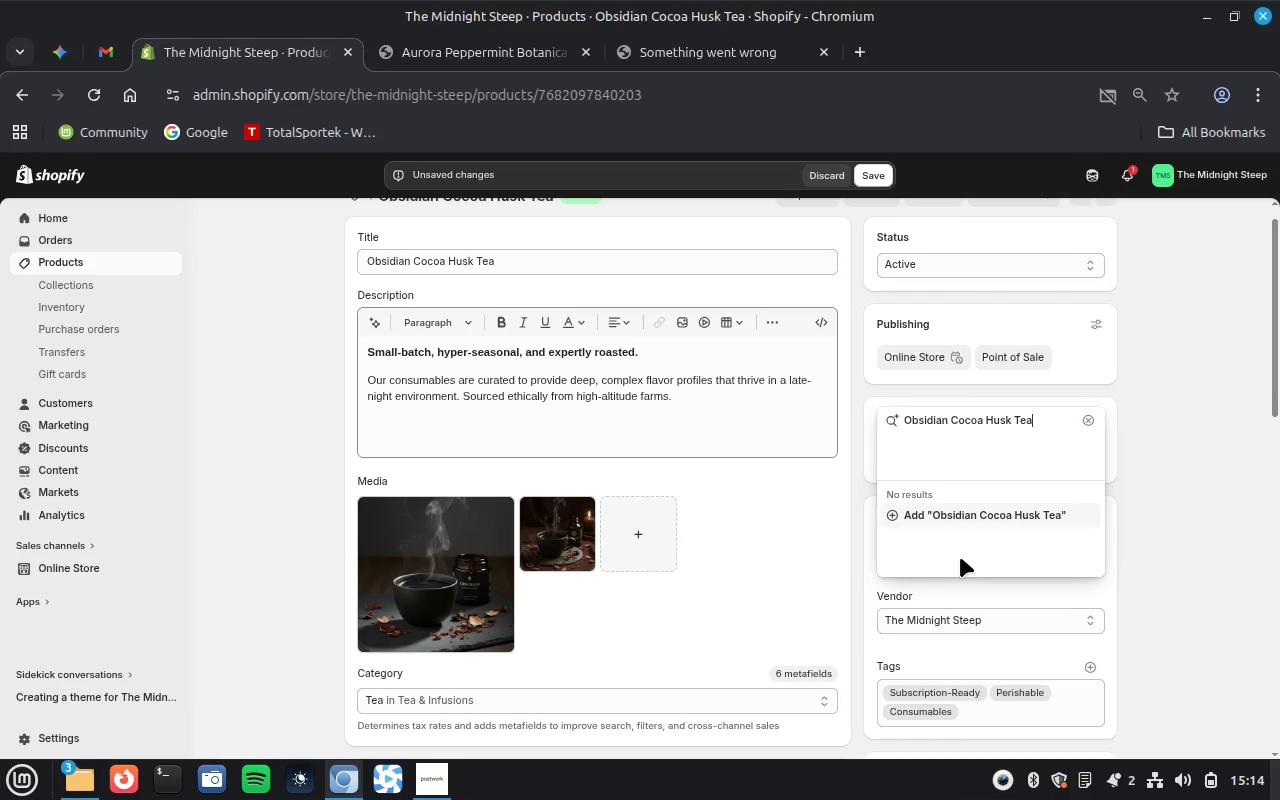 
key(Enter)
 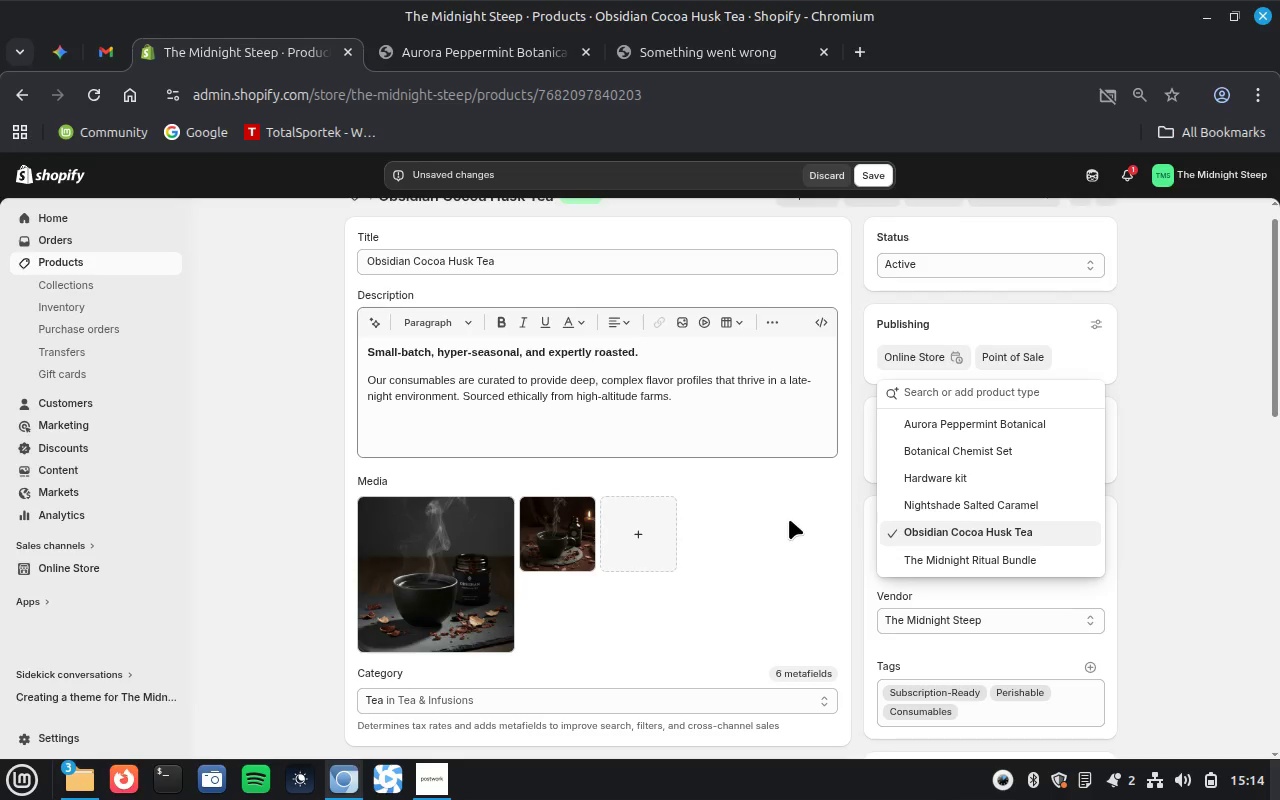 
left_click([438, 579])
 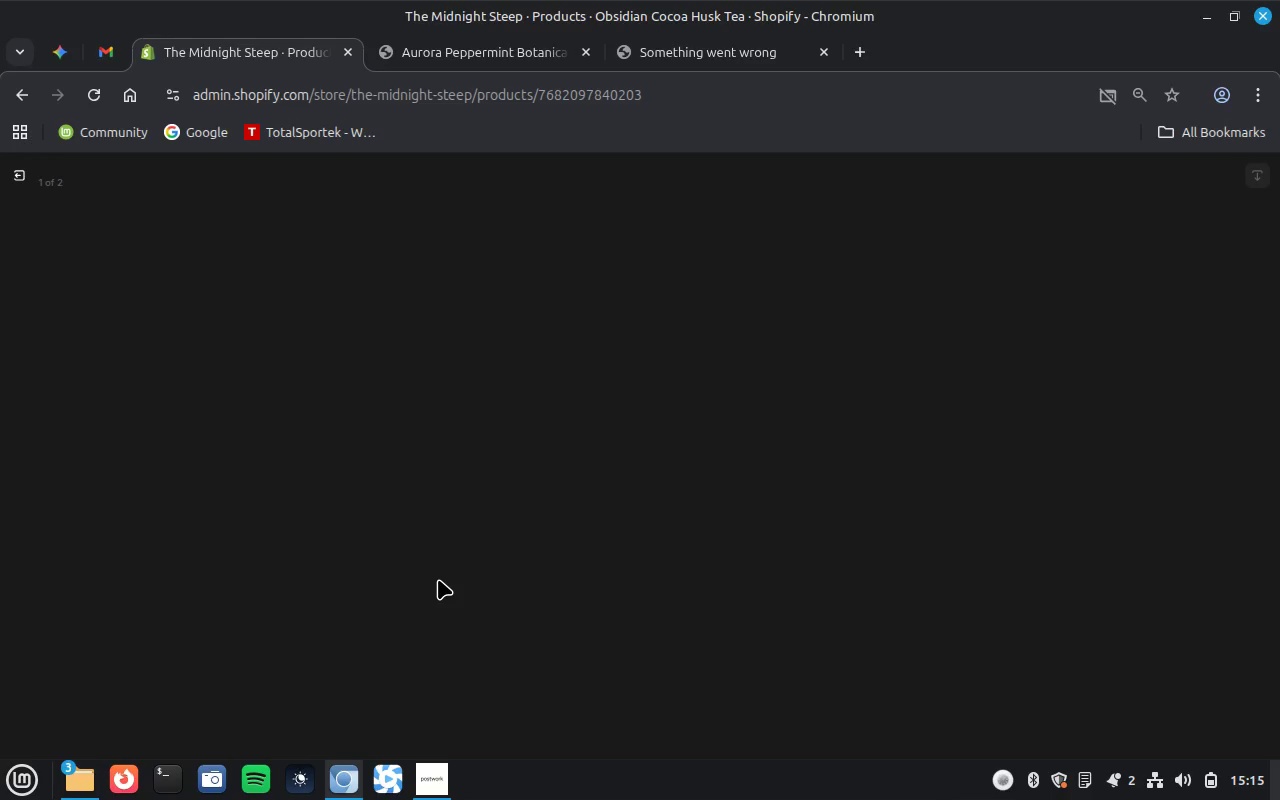 
wait(11.41)
 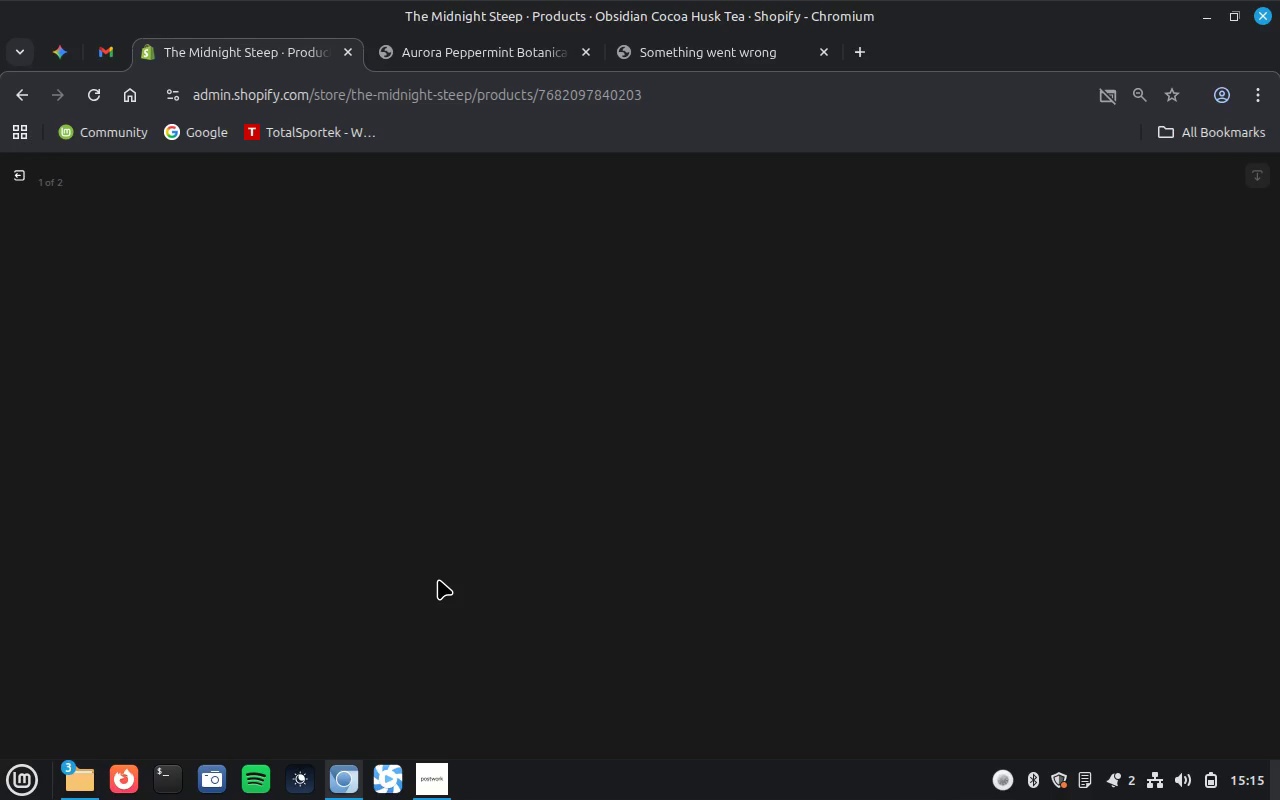 
left_click([829, 51])
 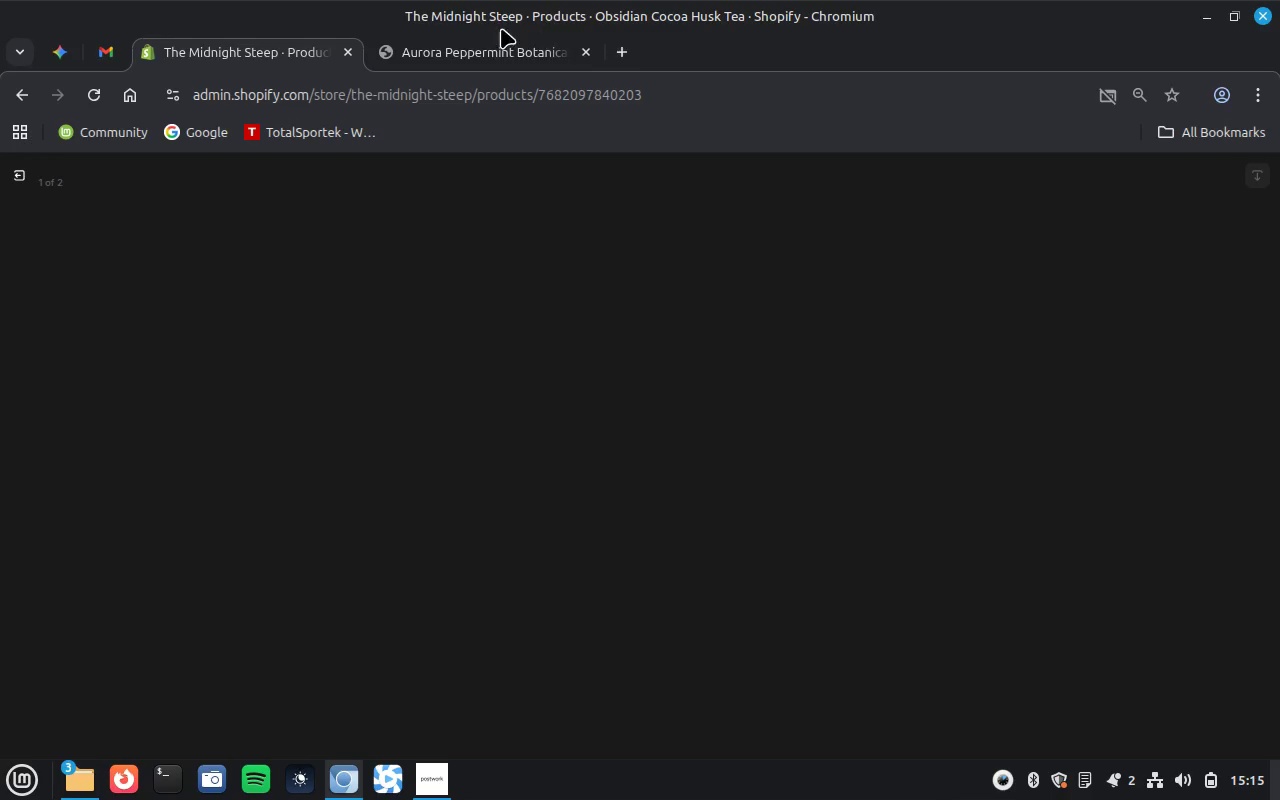 
left_click([470, 57])
 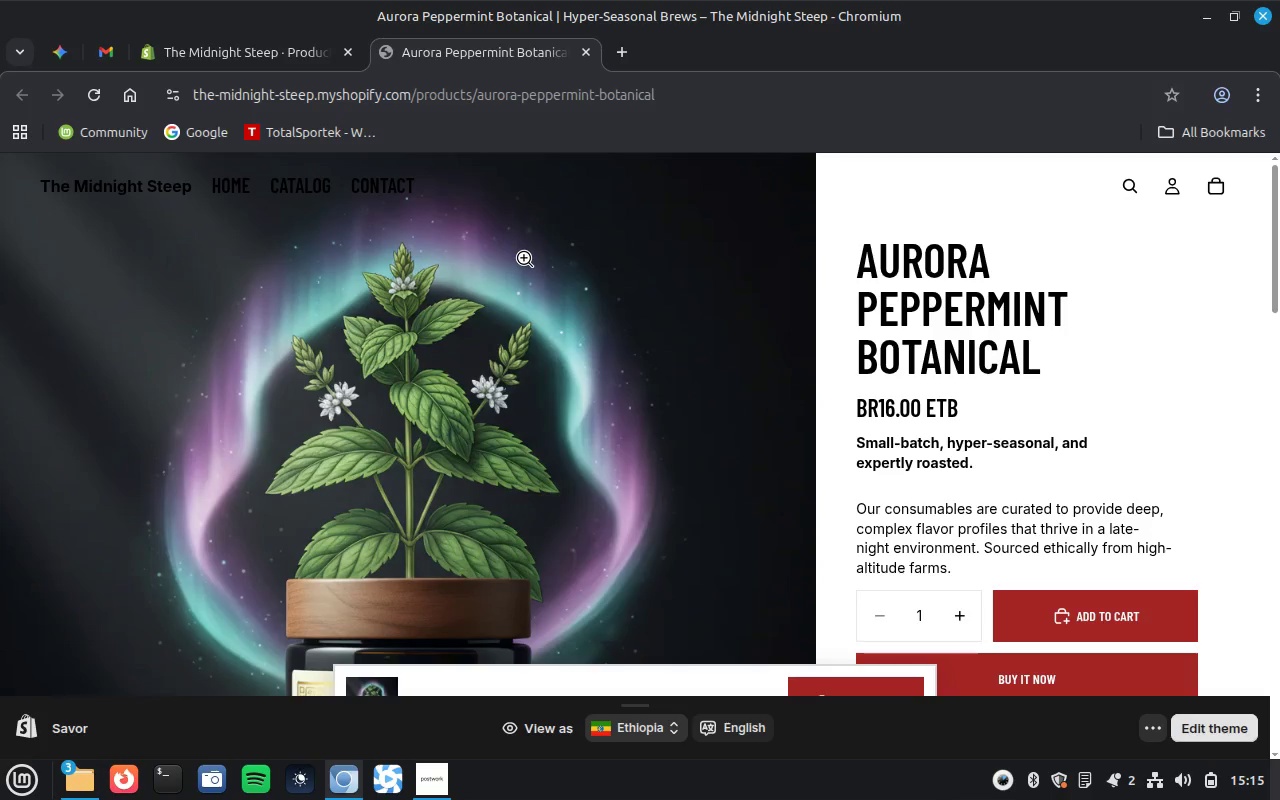 
scroll: coordinate [523, 257], scroll_direction: down, amount: 12.0
 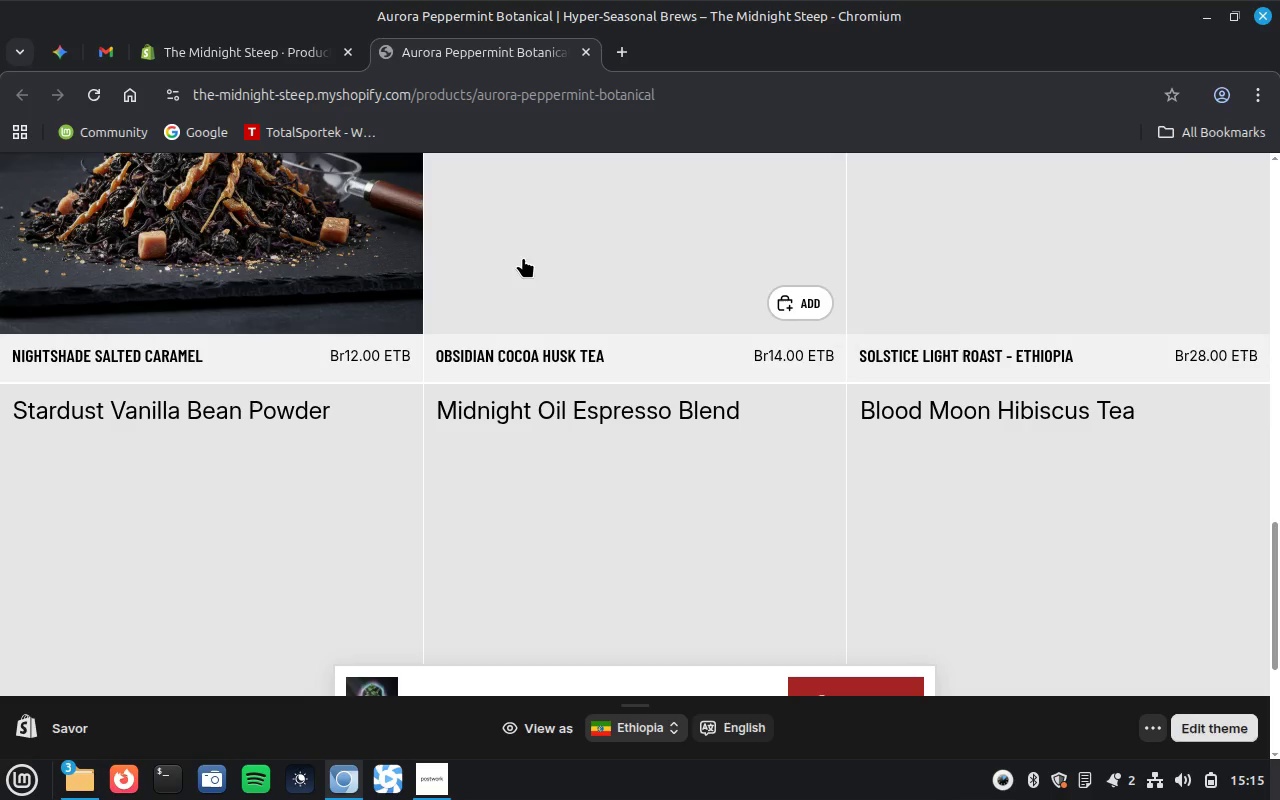 
left_click([221, 464])
 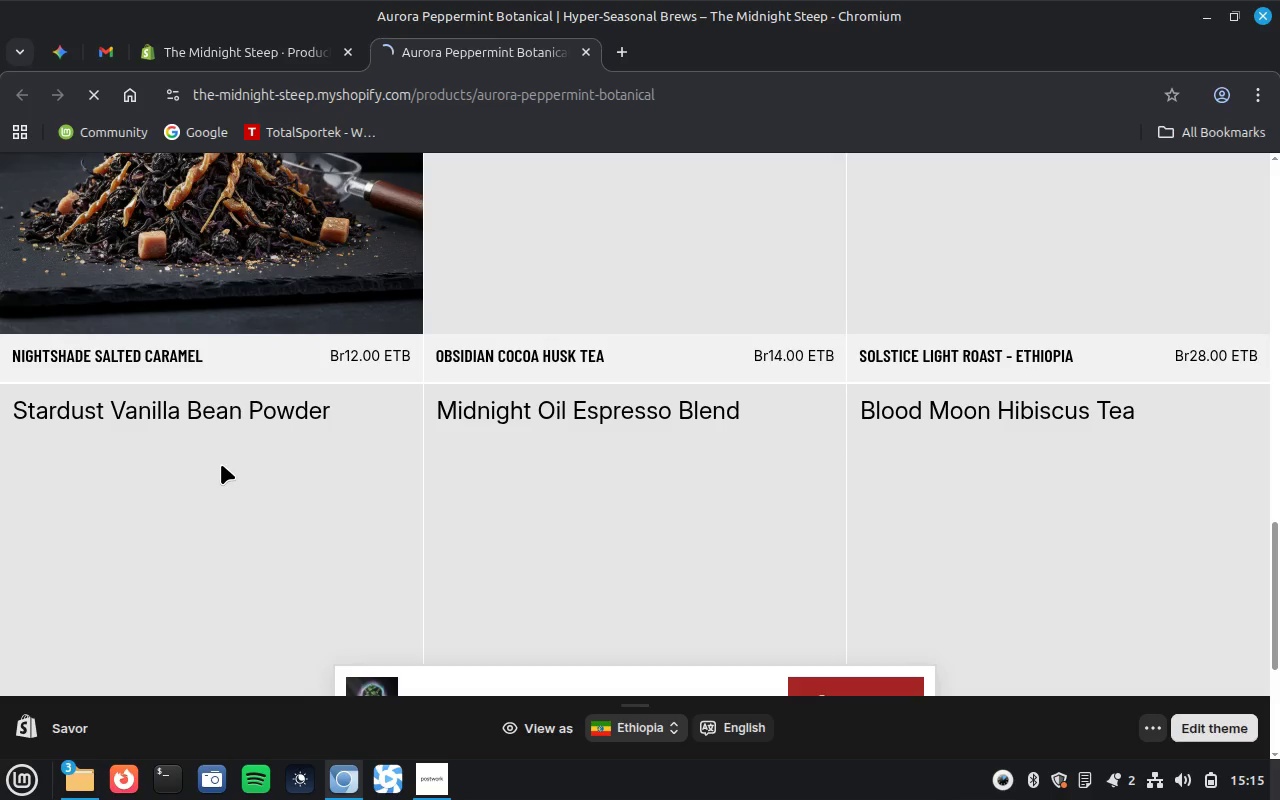 
wait(5.92)
 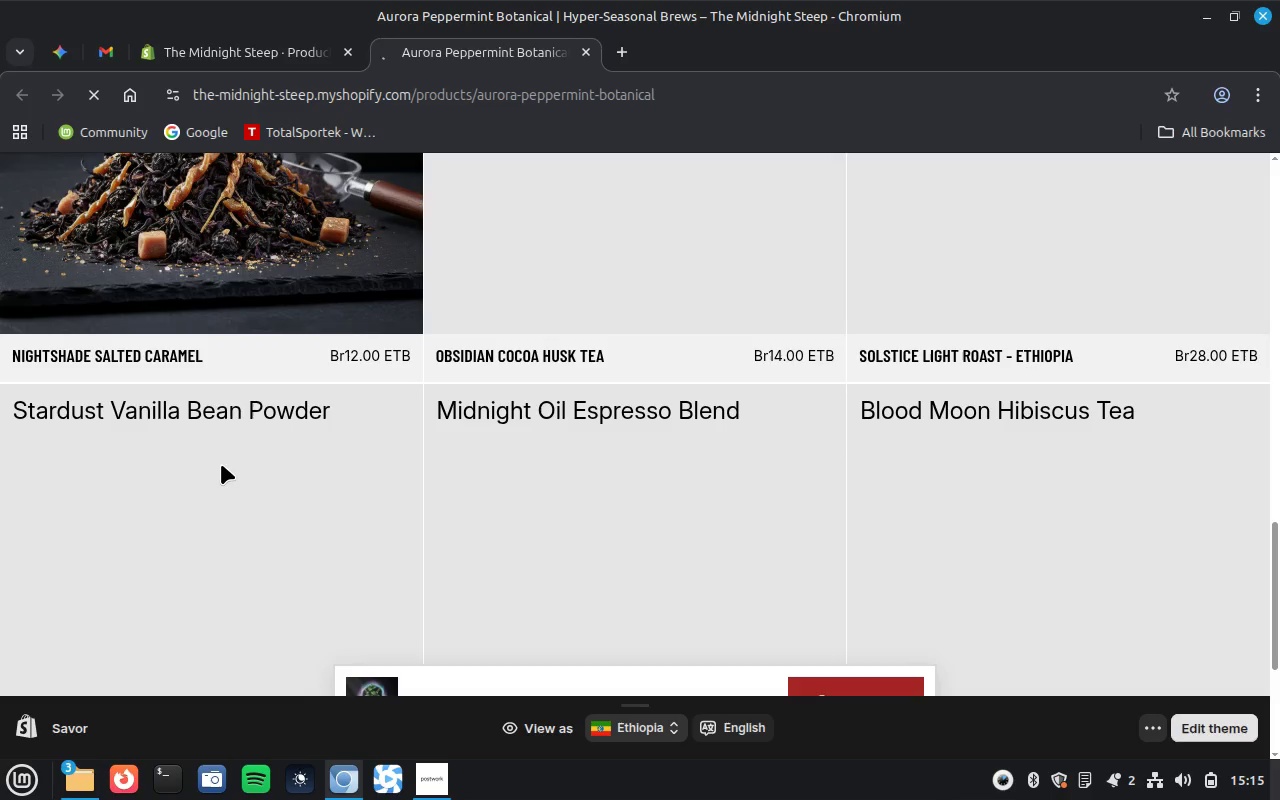 
scroll: coordinate [221, 464], scroll_direction: up, amount: 7.0
 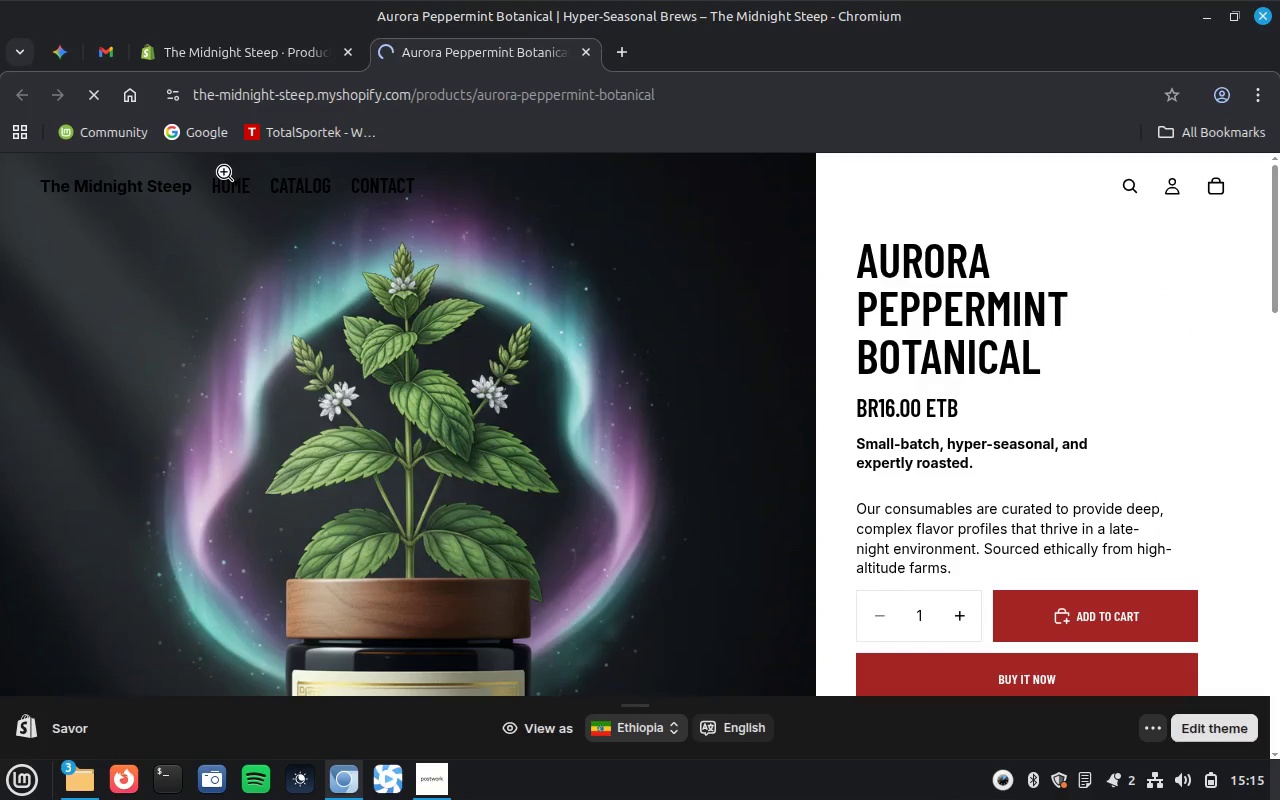 
left_click([227, 55])
 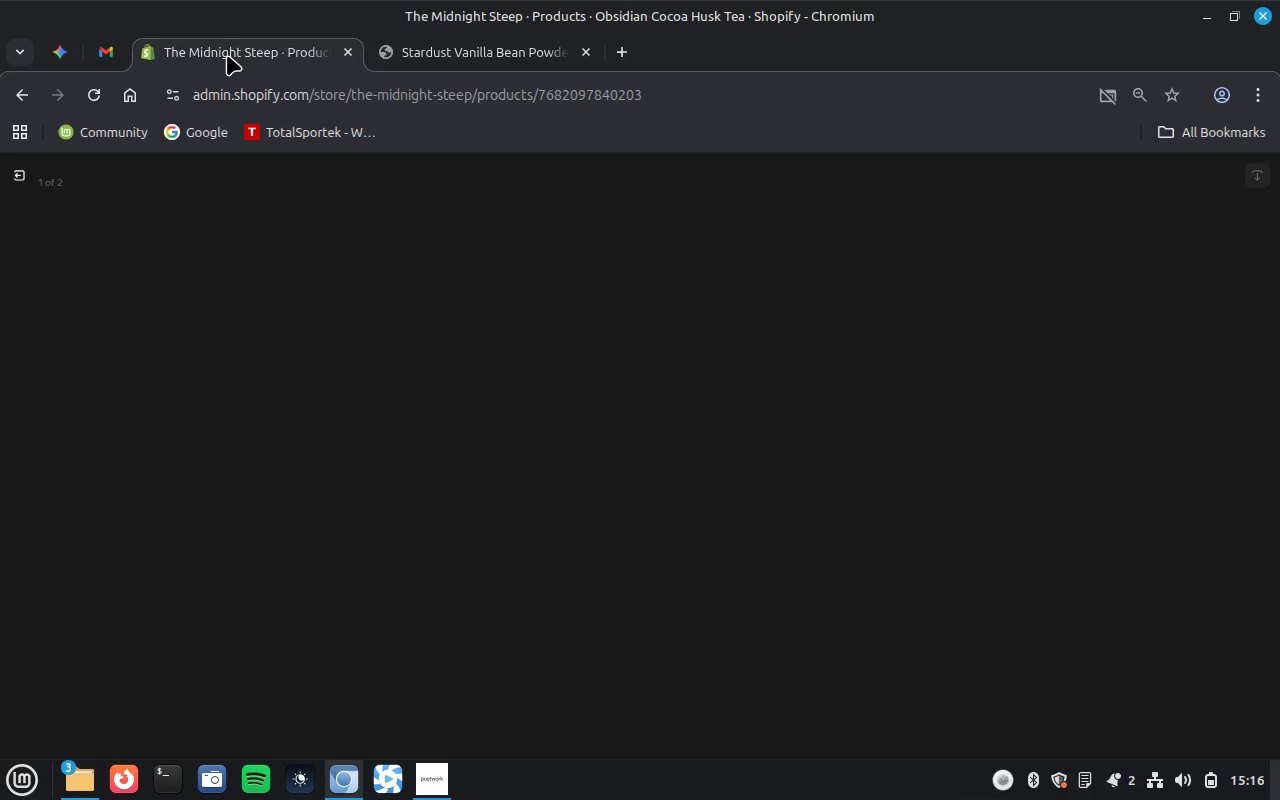 
wait(45.34)
 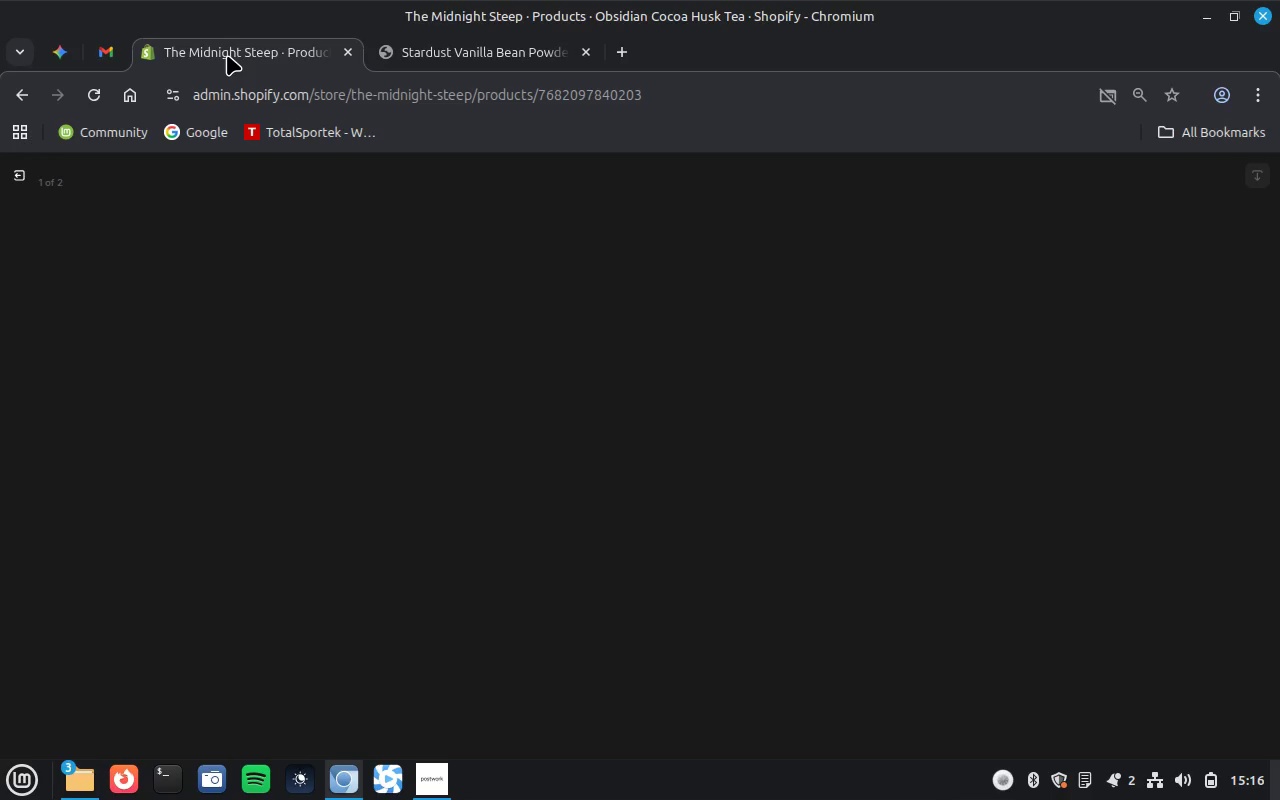 
key(Unknown)
 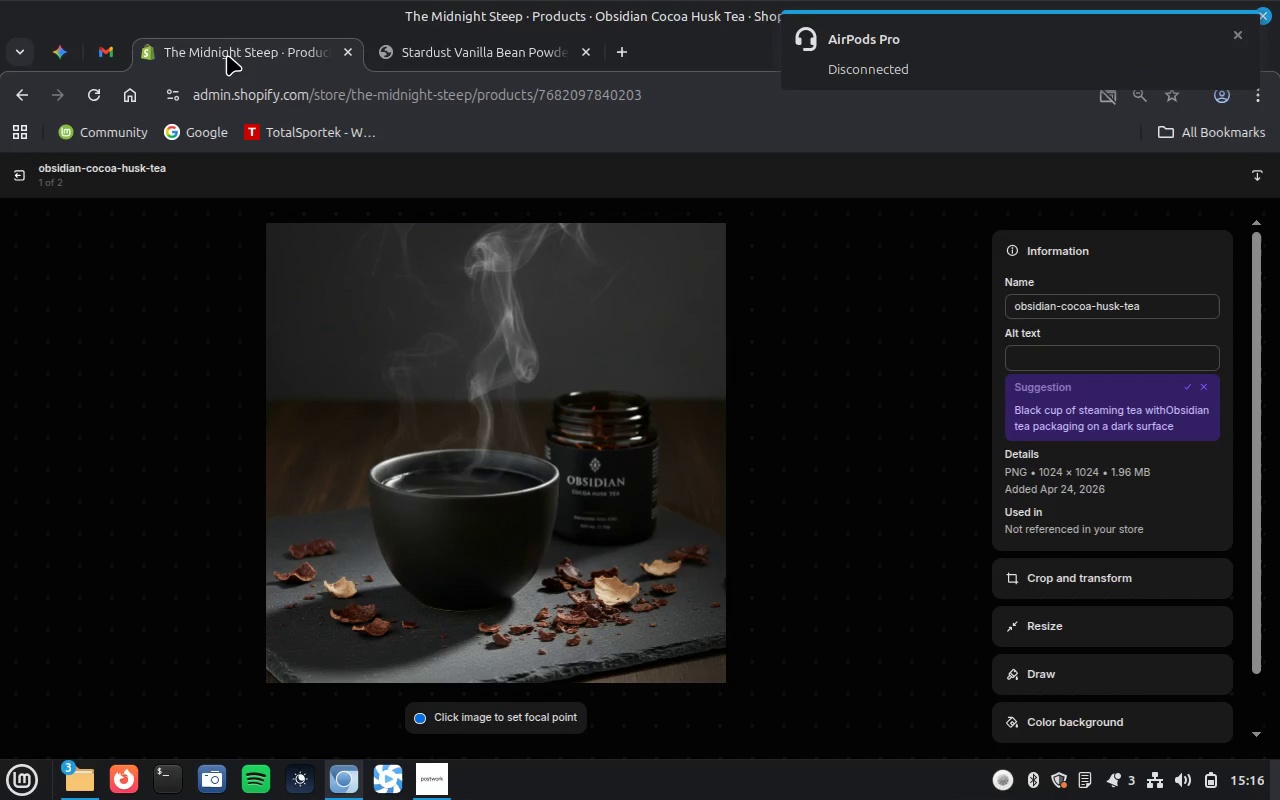 
wait(13.09)
 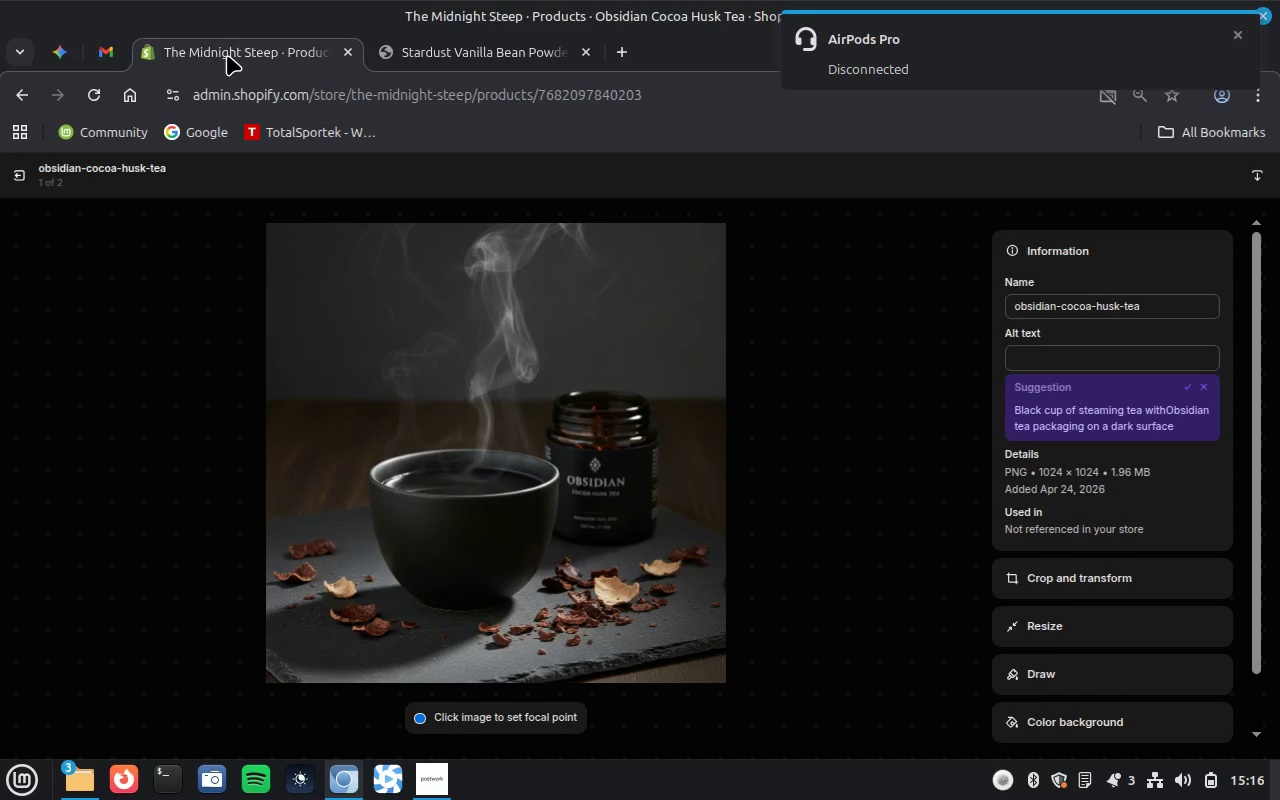 
right_click([1041, 784])
 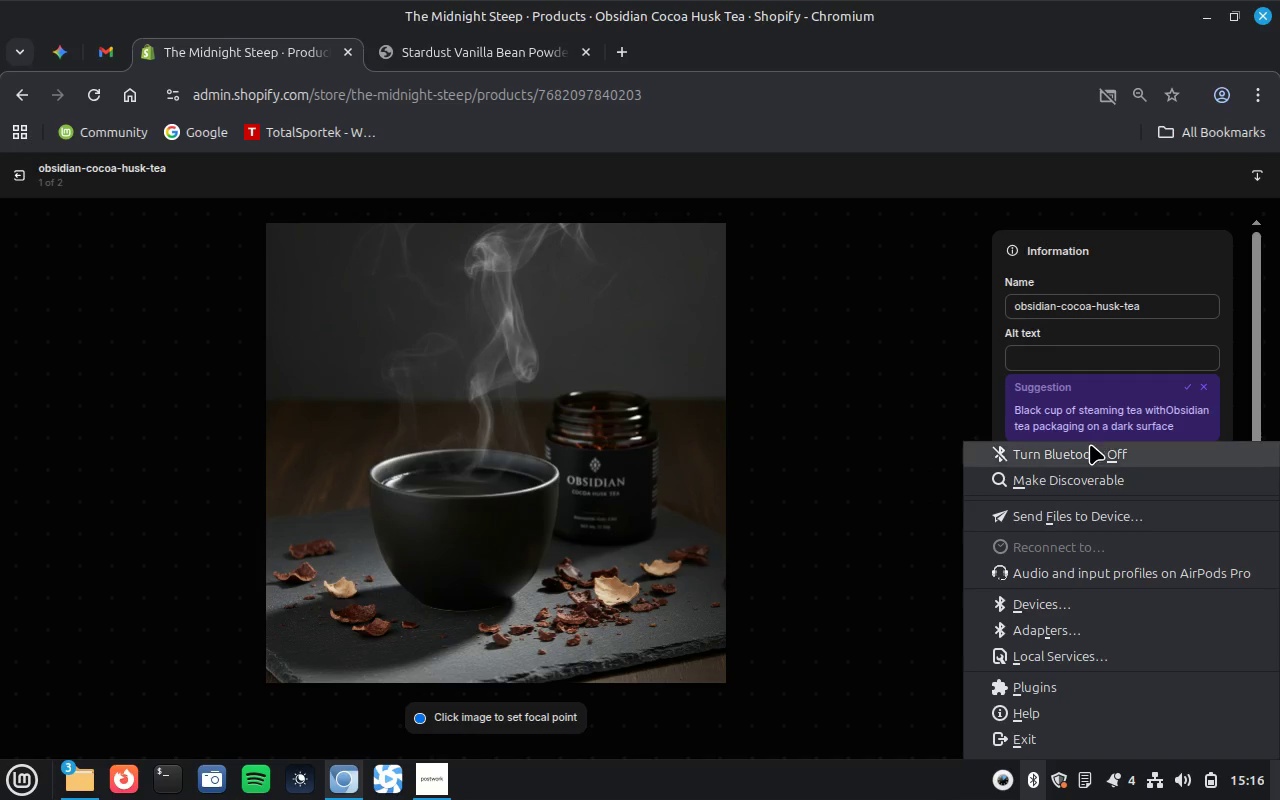 
left_click([1080, 454])
 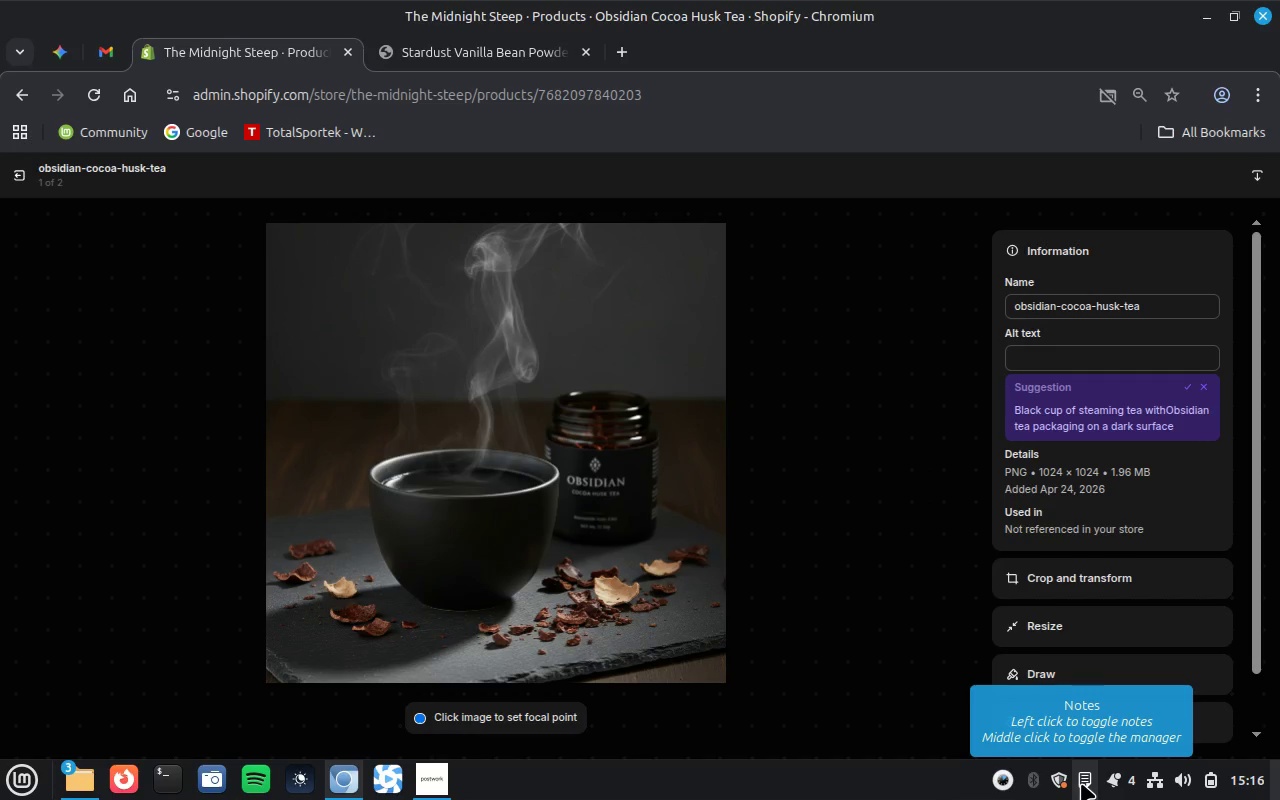 
left_click([1081, 783])
 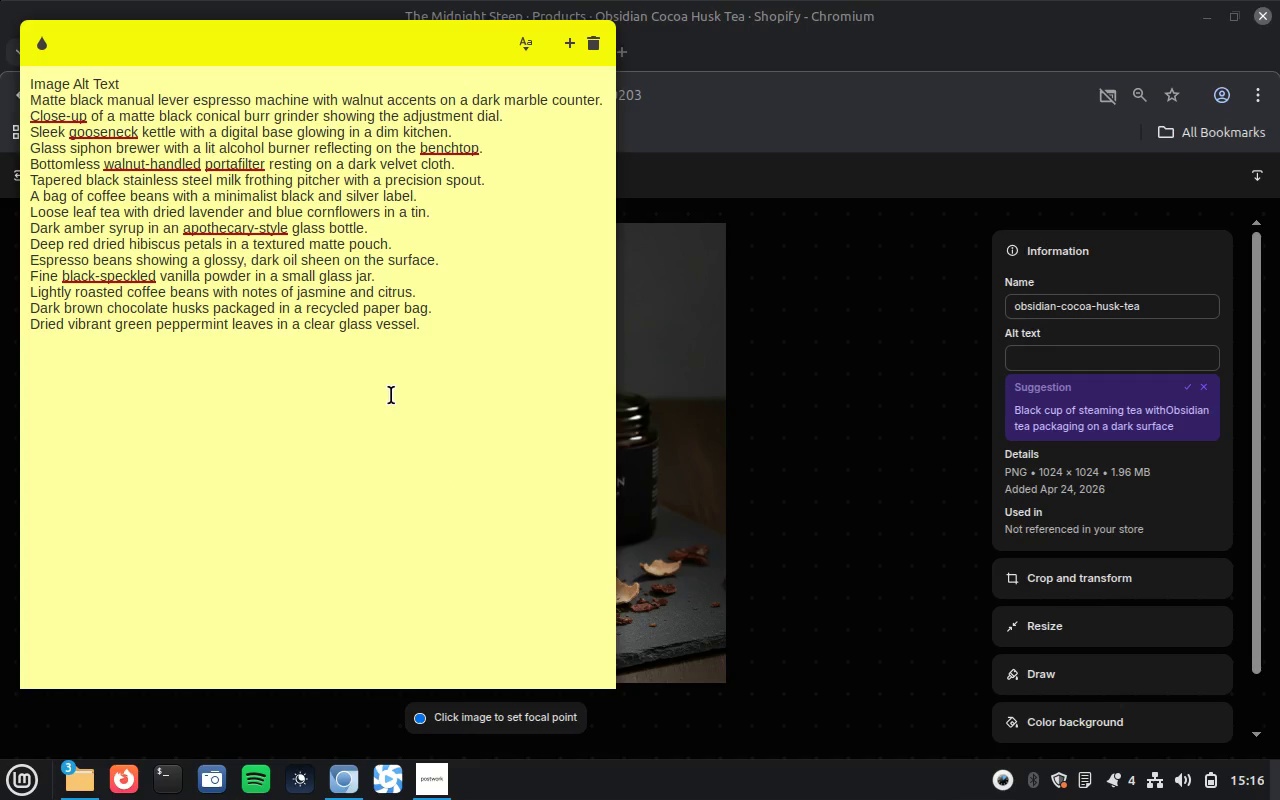 
wait(8.19)
 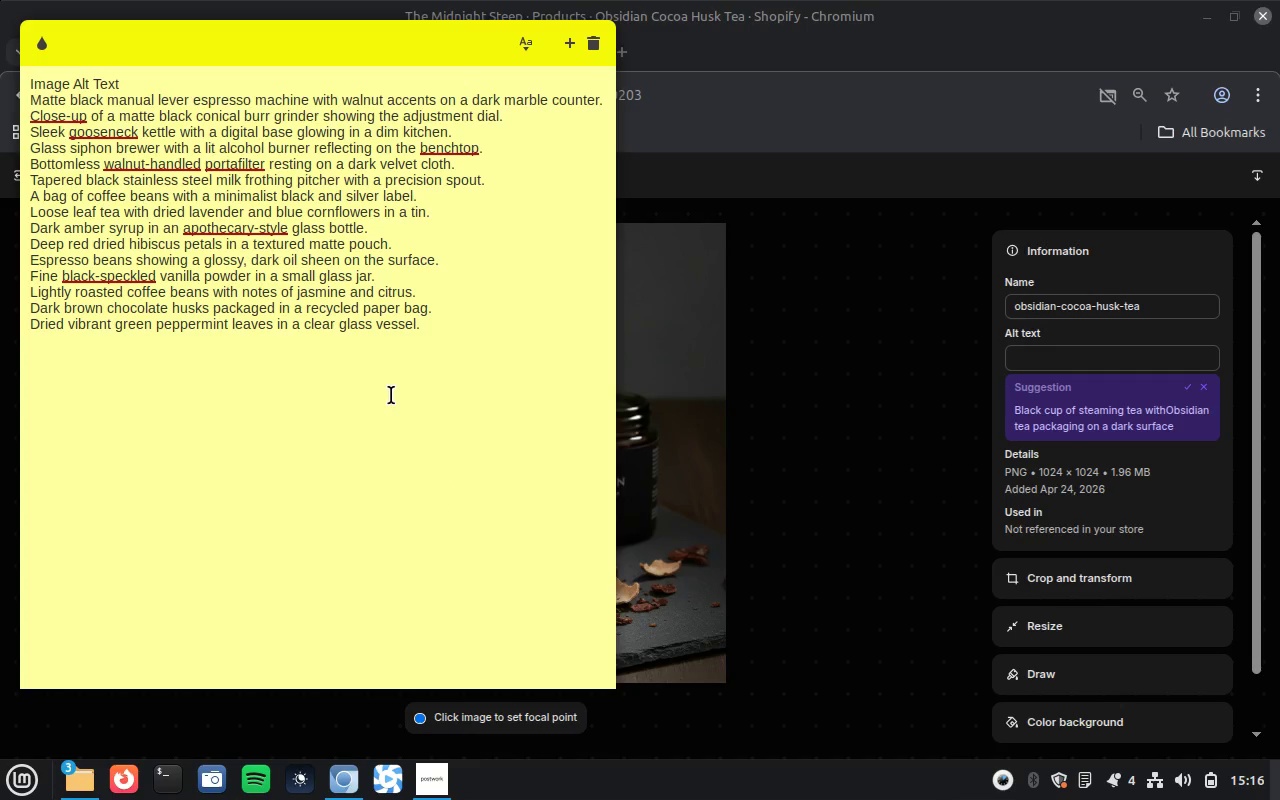 
double_click([314, 326])
 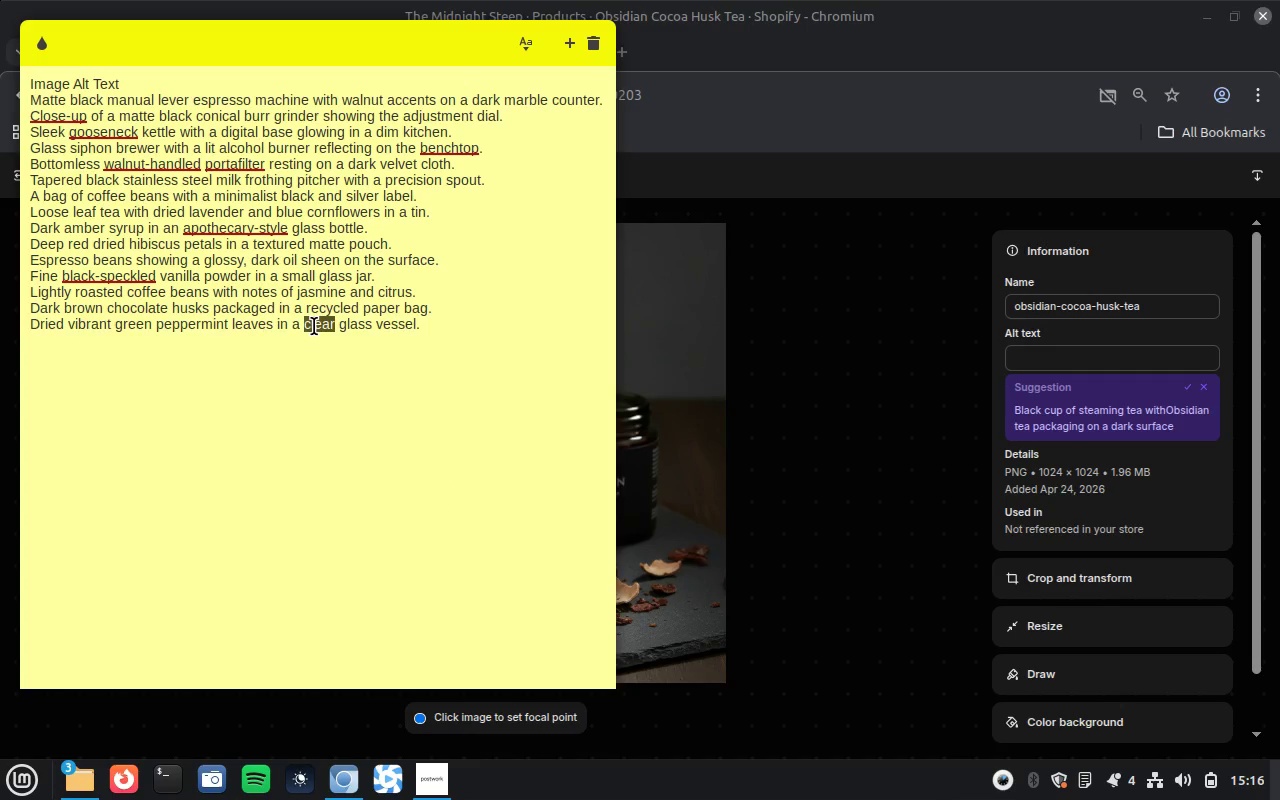 
triple_click([314, 326])
 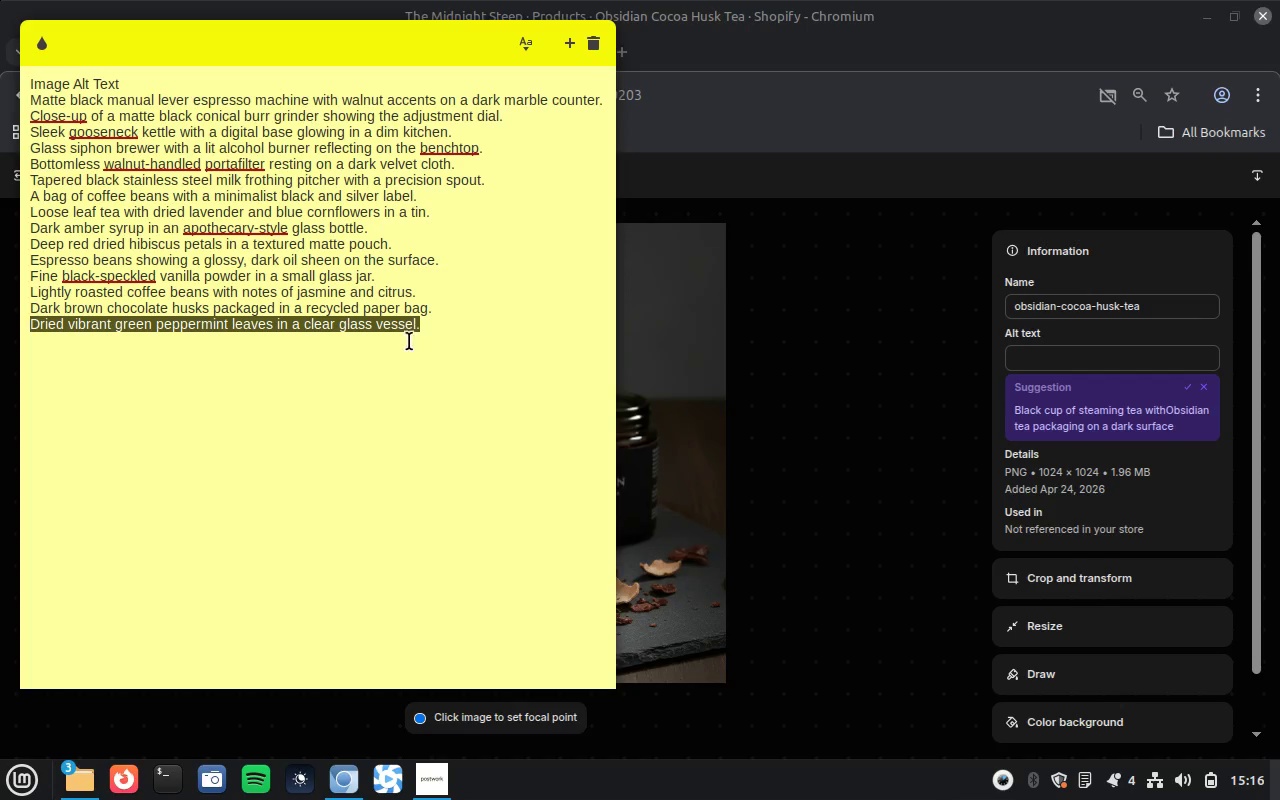 
wait(9.4)
 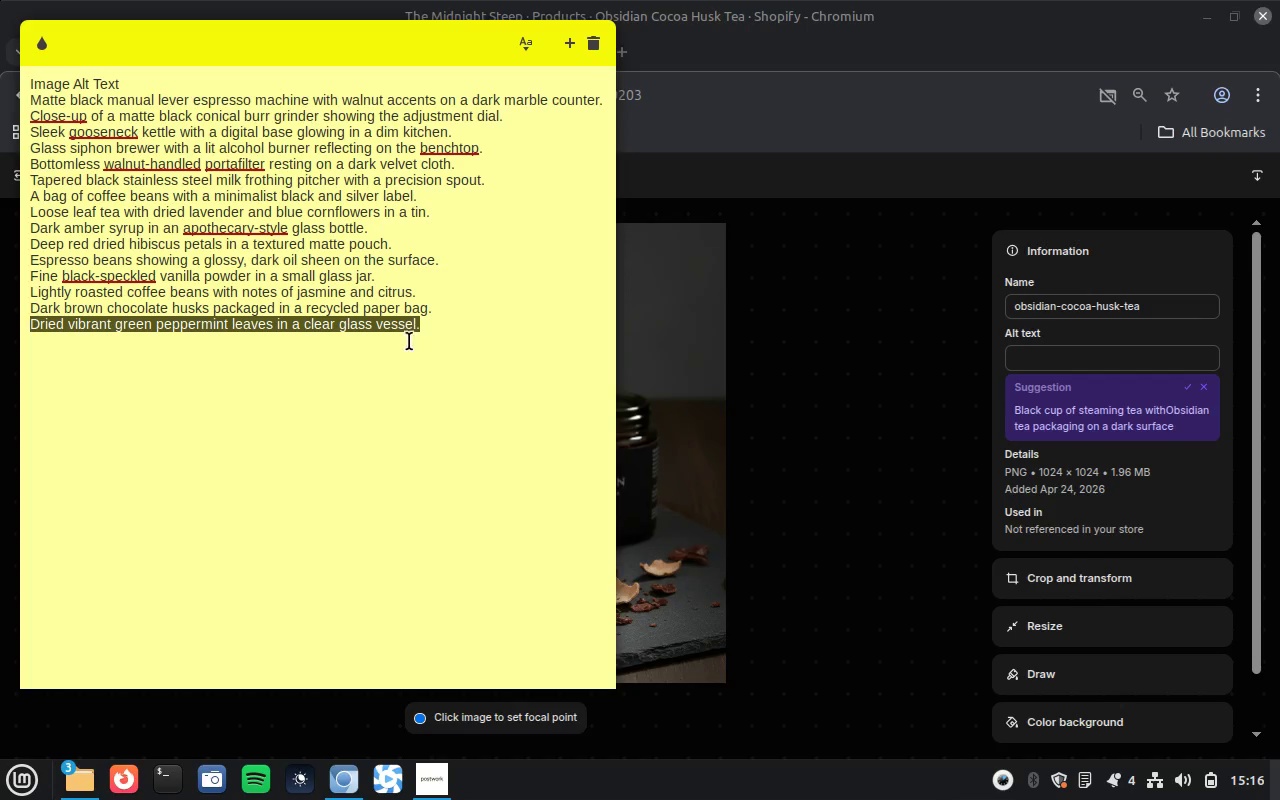 
double_click([411, 307])
 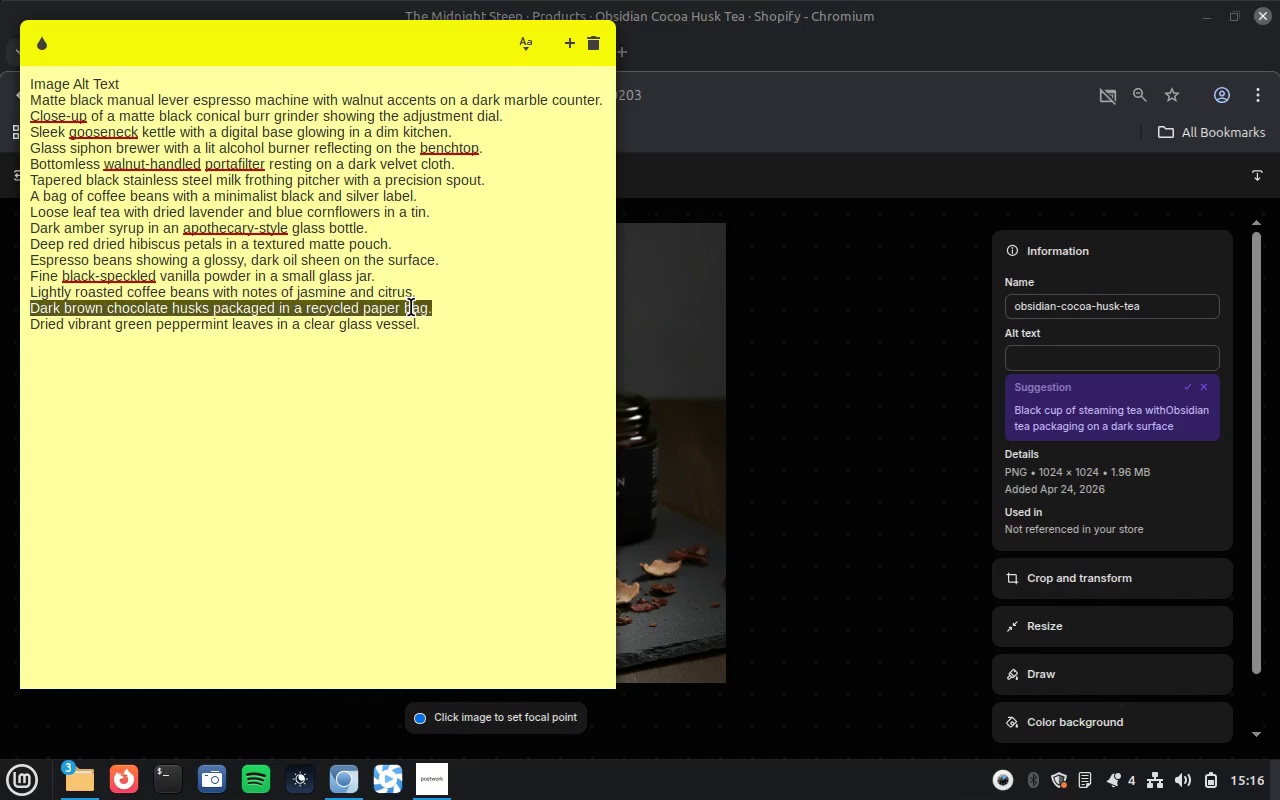 
triple_click([411, 307])
 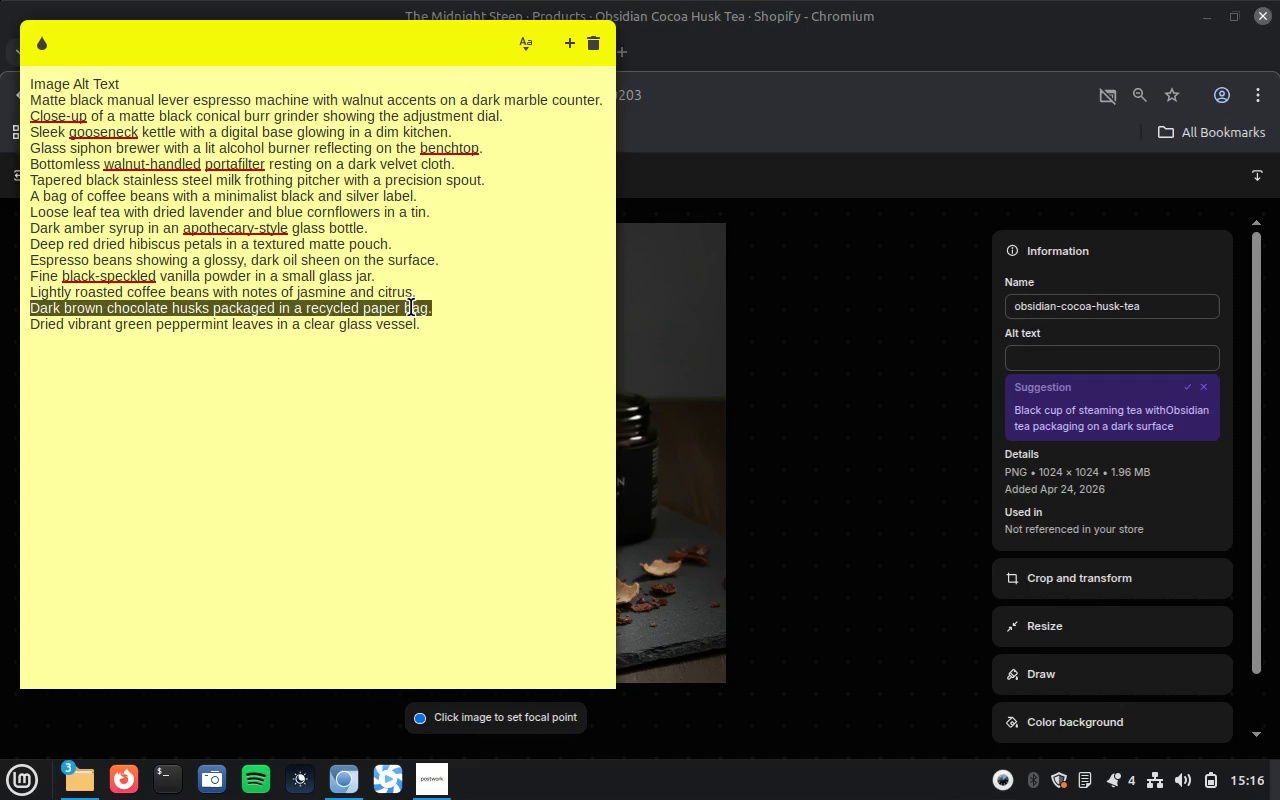 
key(Control+X)
 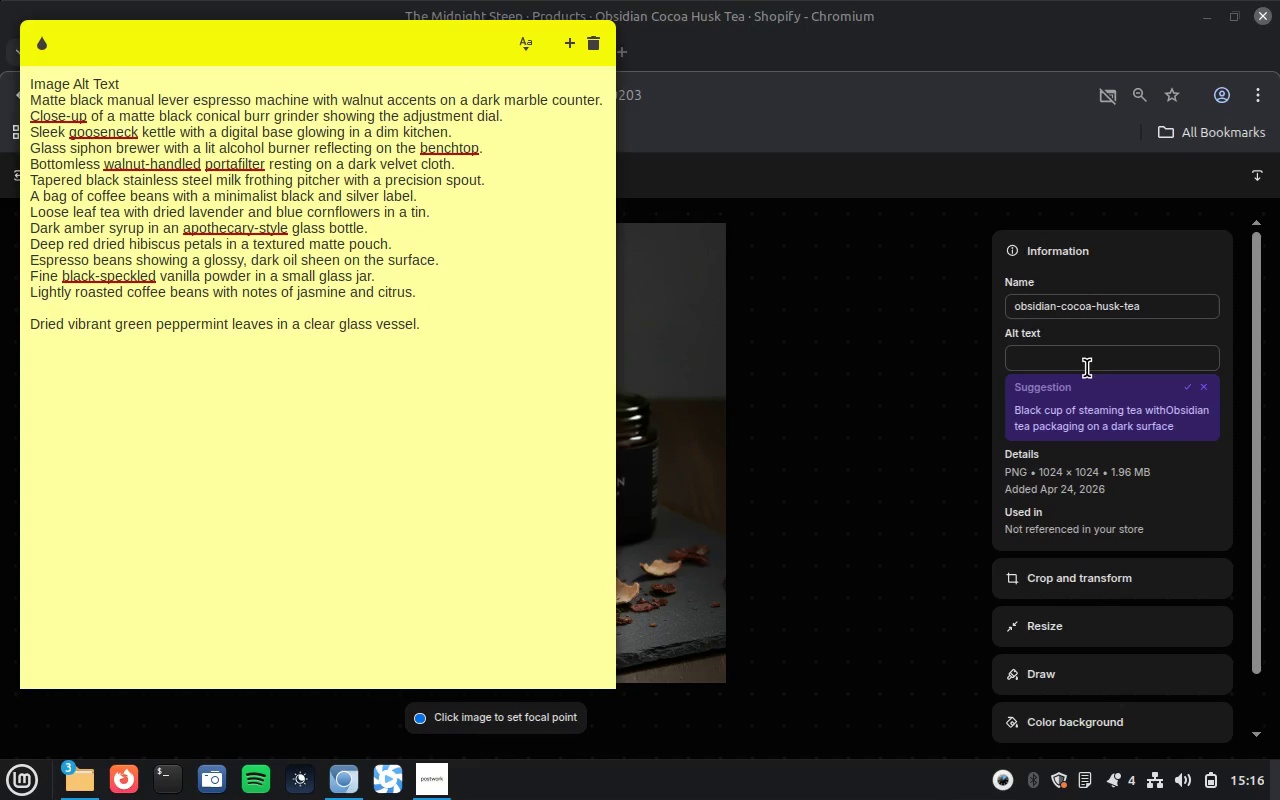 
left_click([1087, 368])
 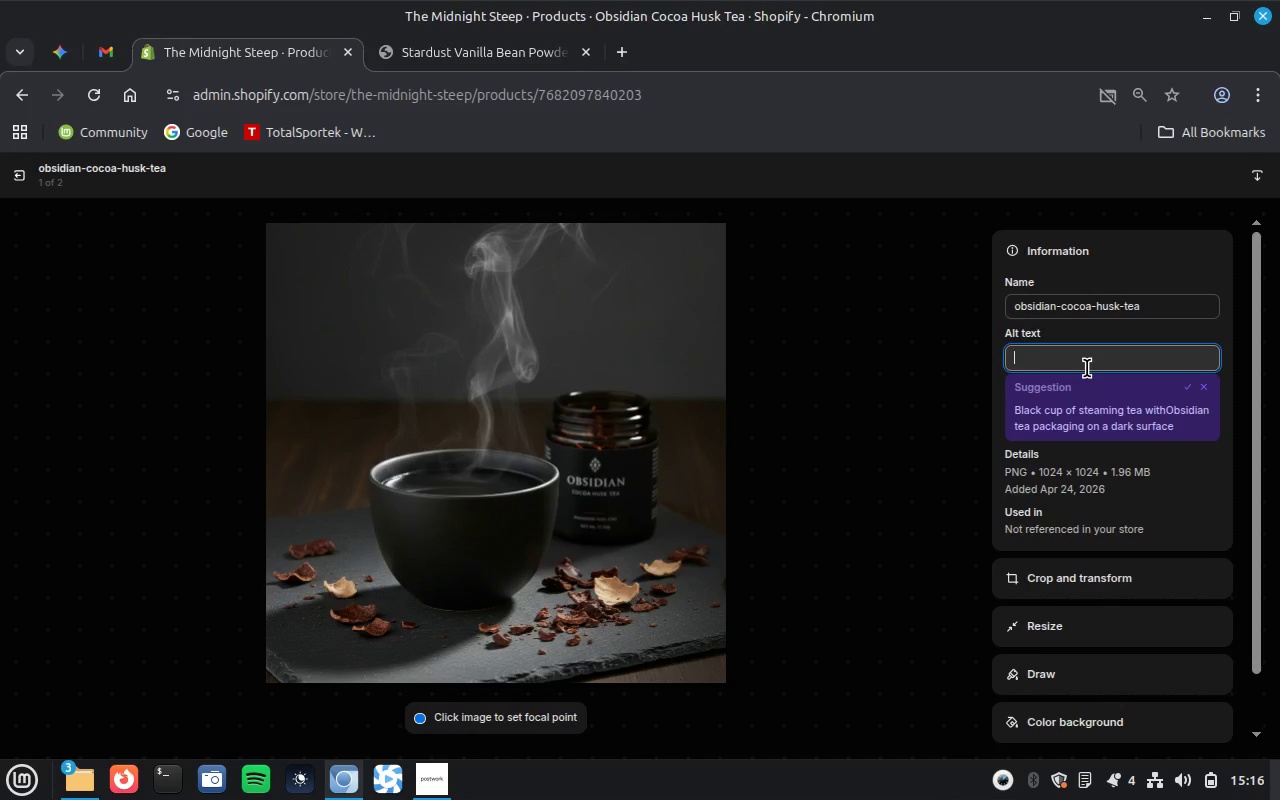 
key(Control+V)
 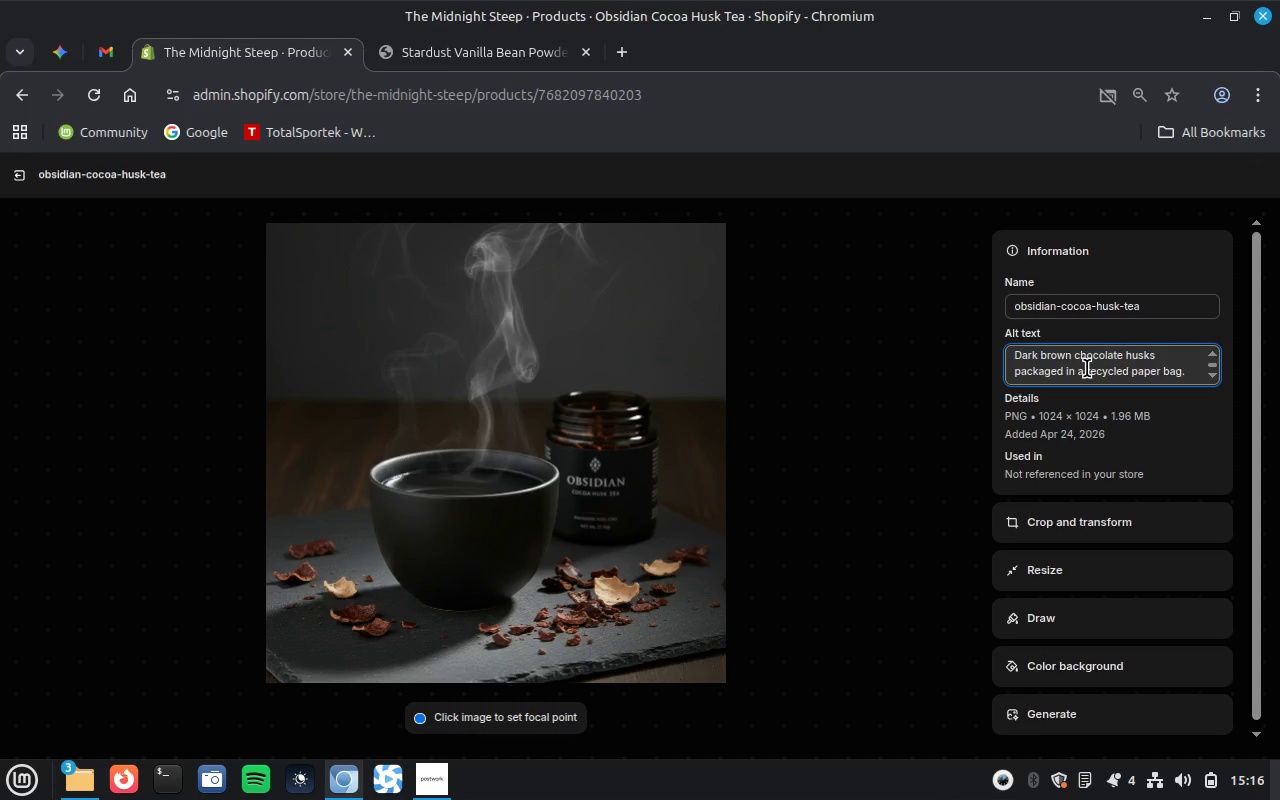 
key(Enter)
 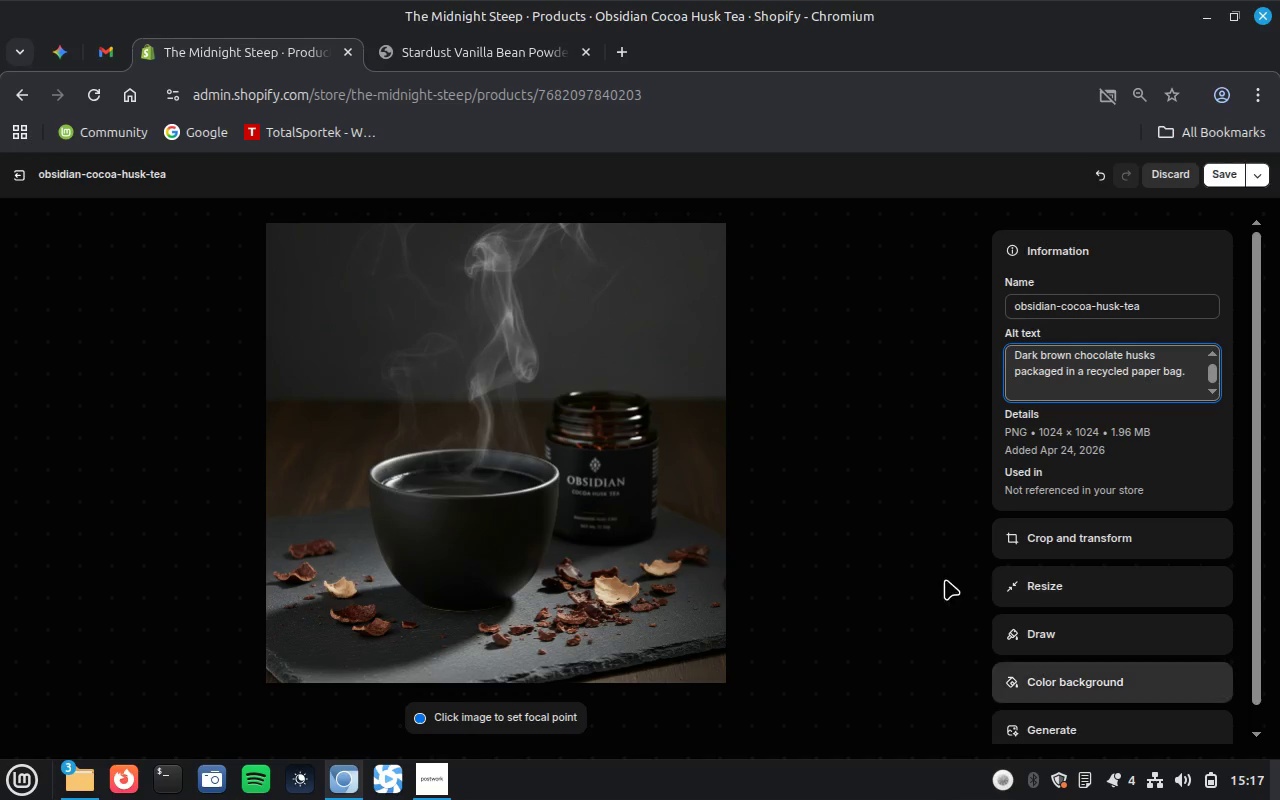 
wait(25.55)
 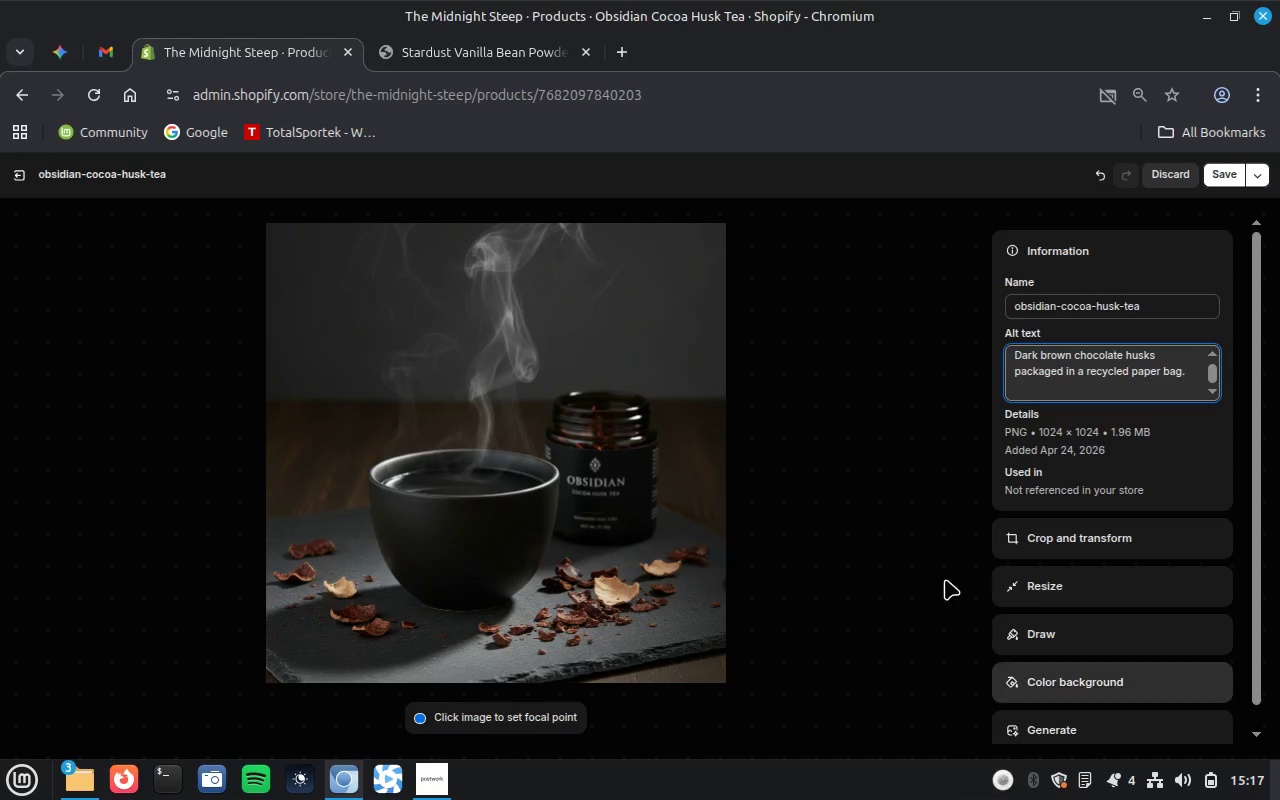 
left_click([786, 479])
 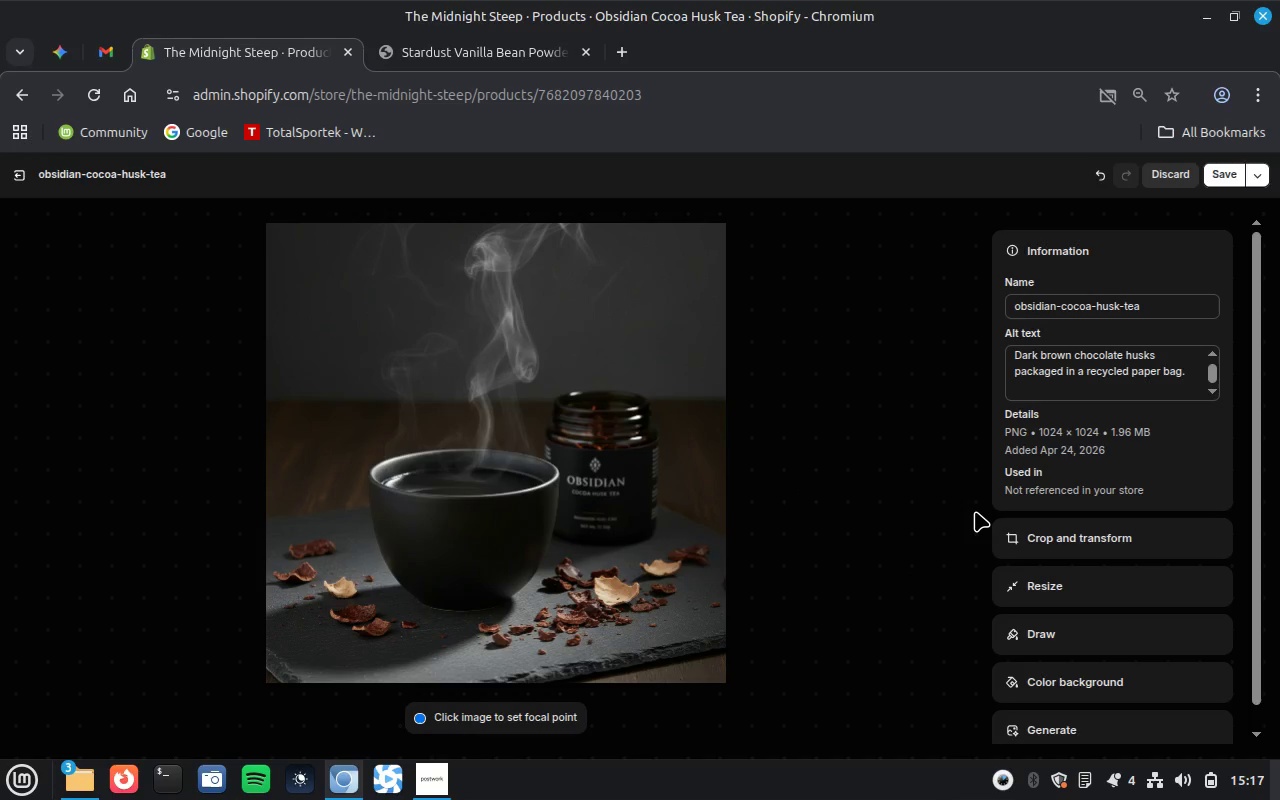 
left_click([975, 511])
 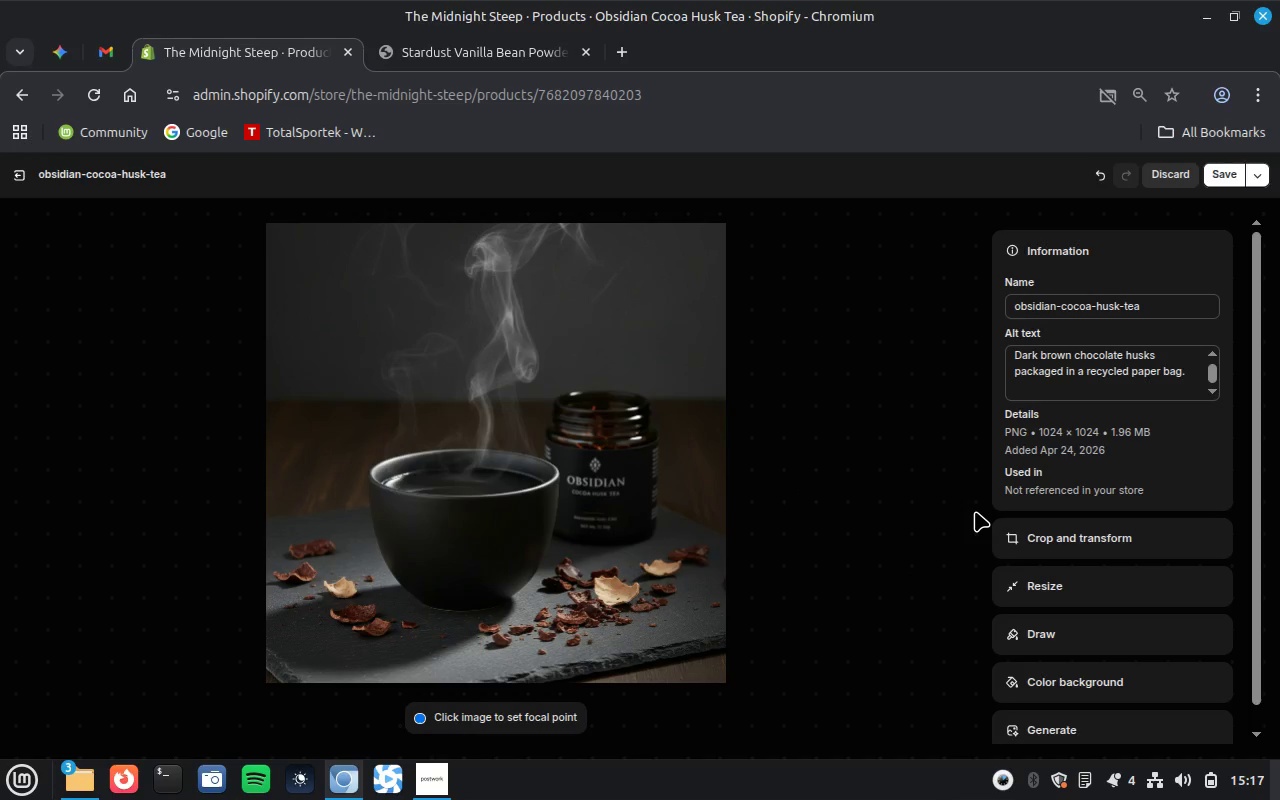 
wait(9.13)
 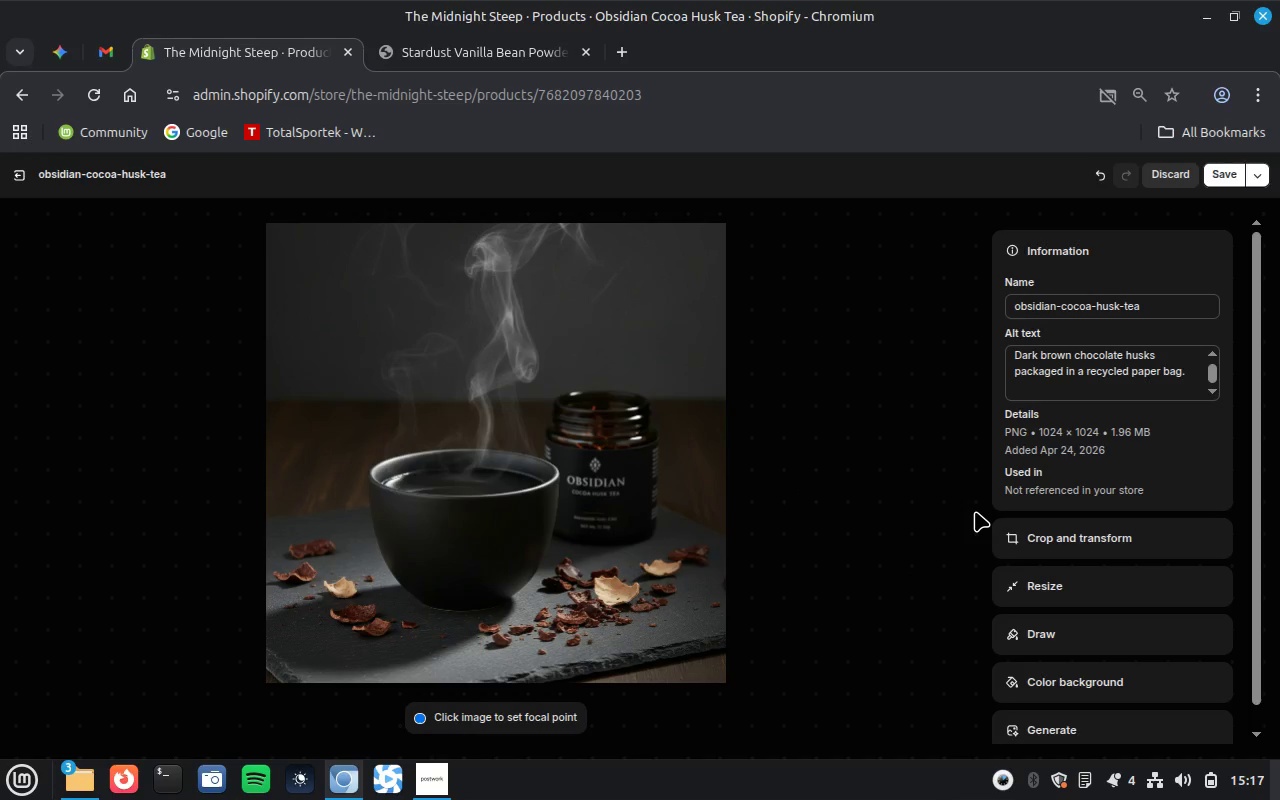 
left_click([21, 180])
 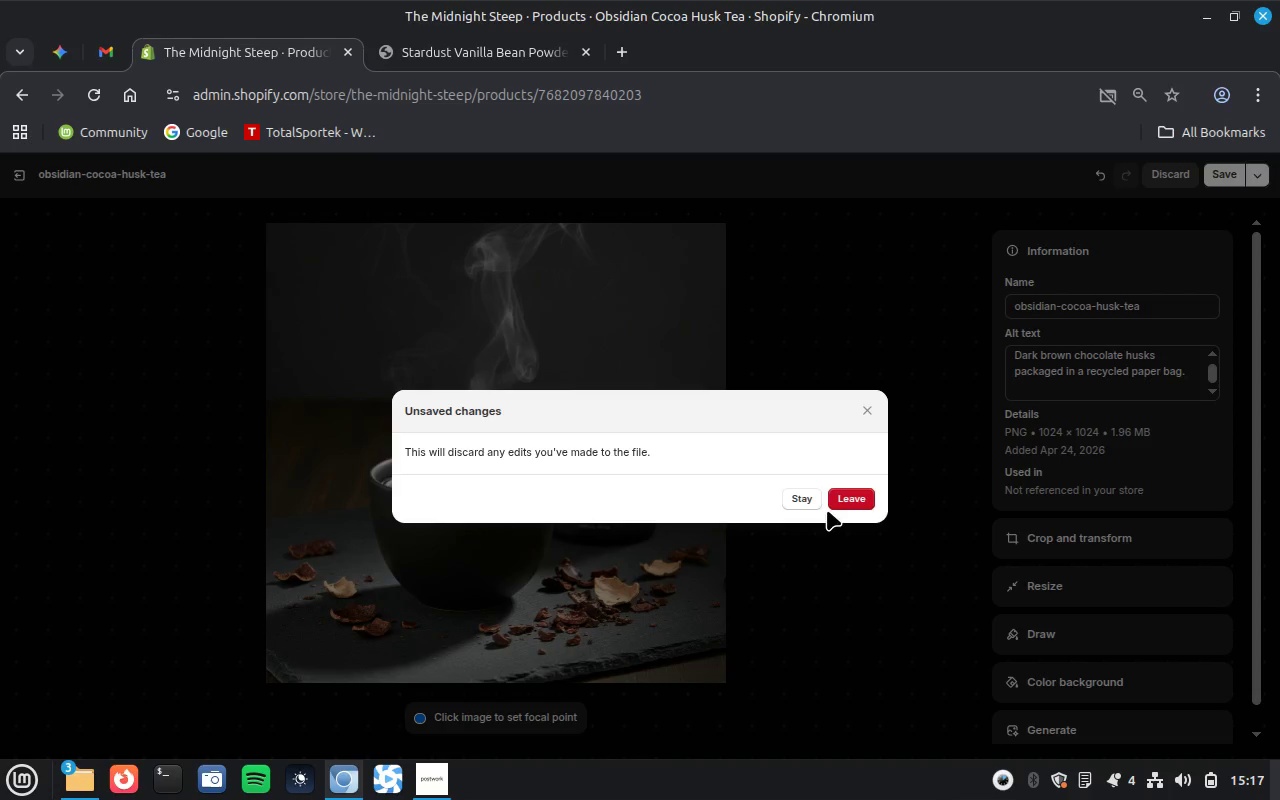 
left_click([811, 499])
 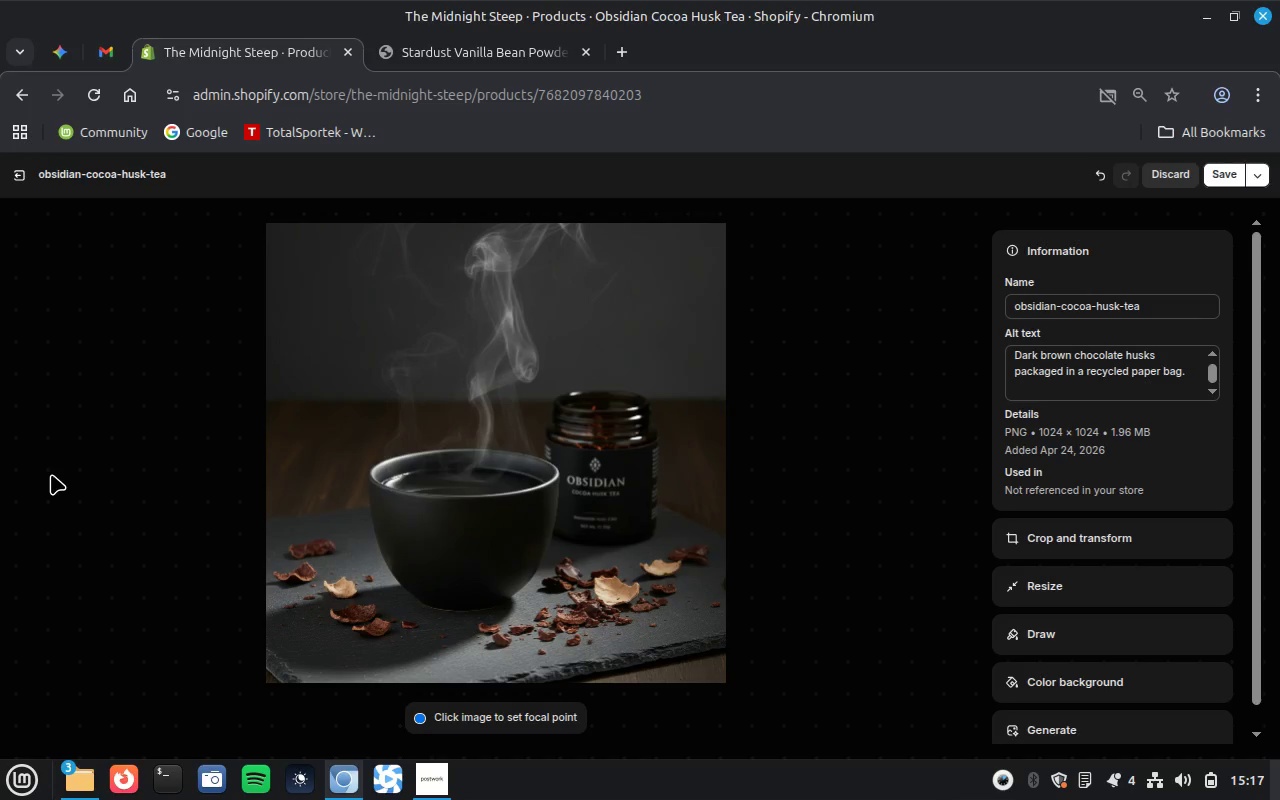 
scroll: coordinate [508, 506], scroll_direction: down, amount: 31.0
 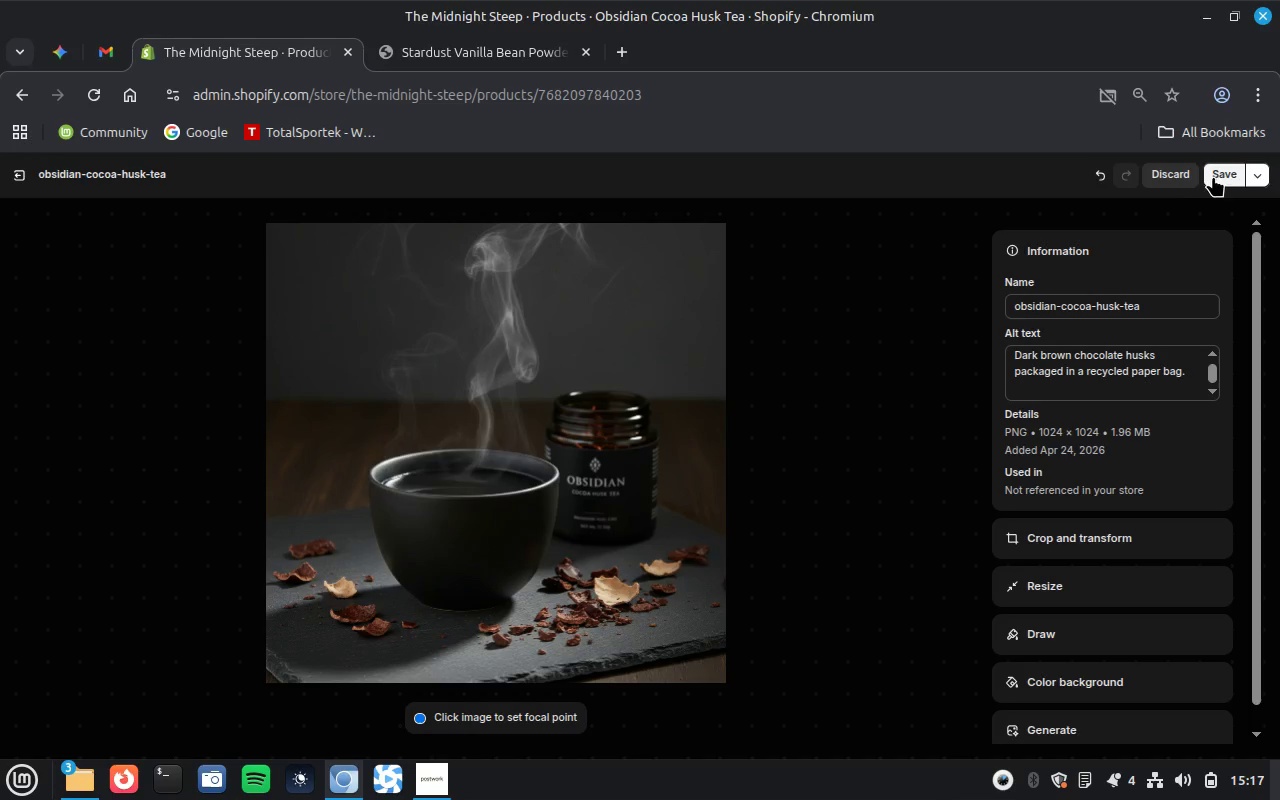 
left_click([1218, 166])
 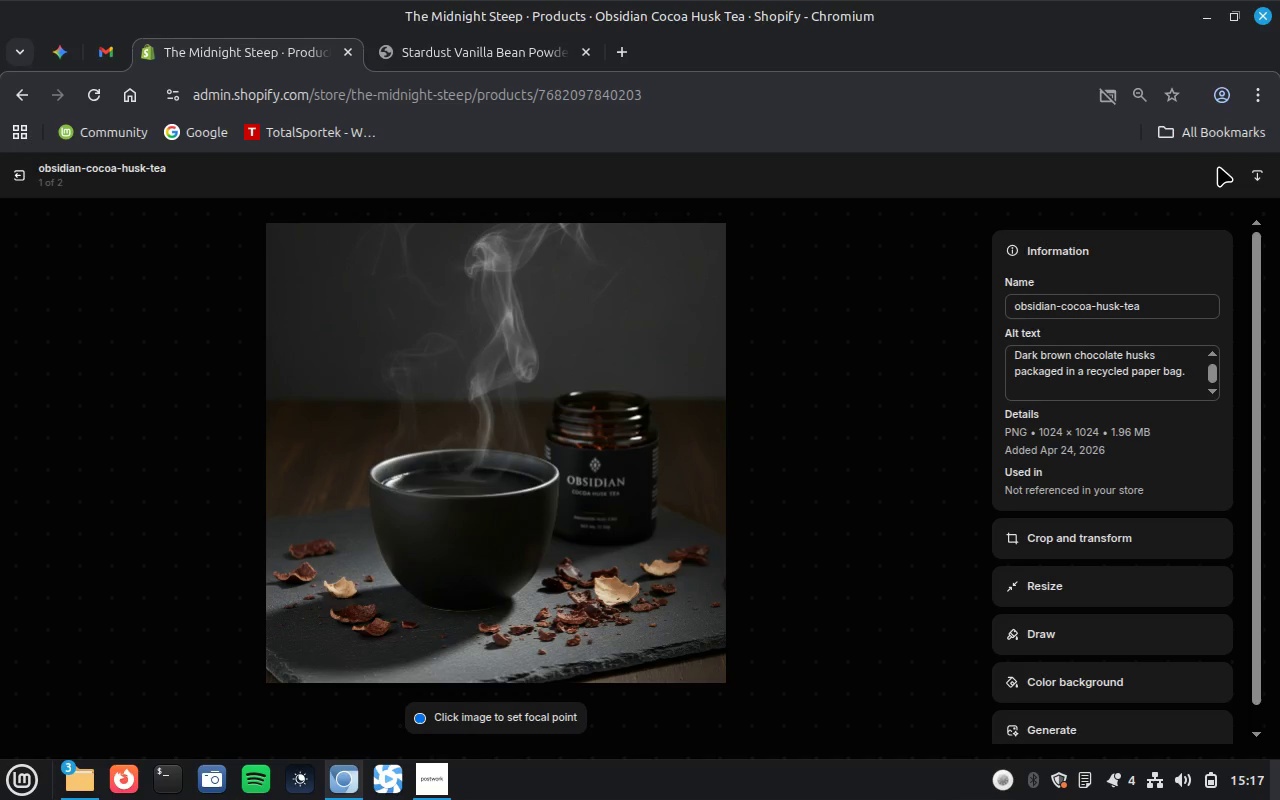 
wait(22.46)
 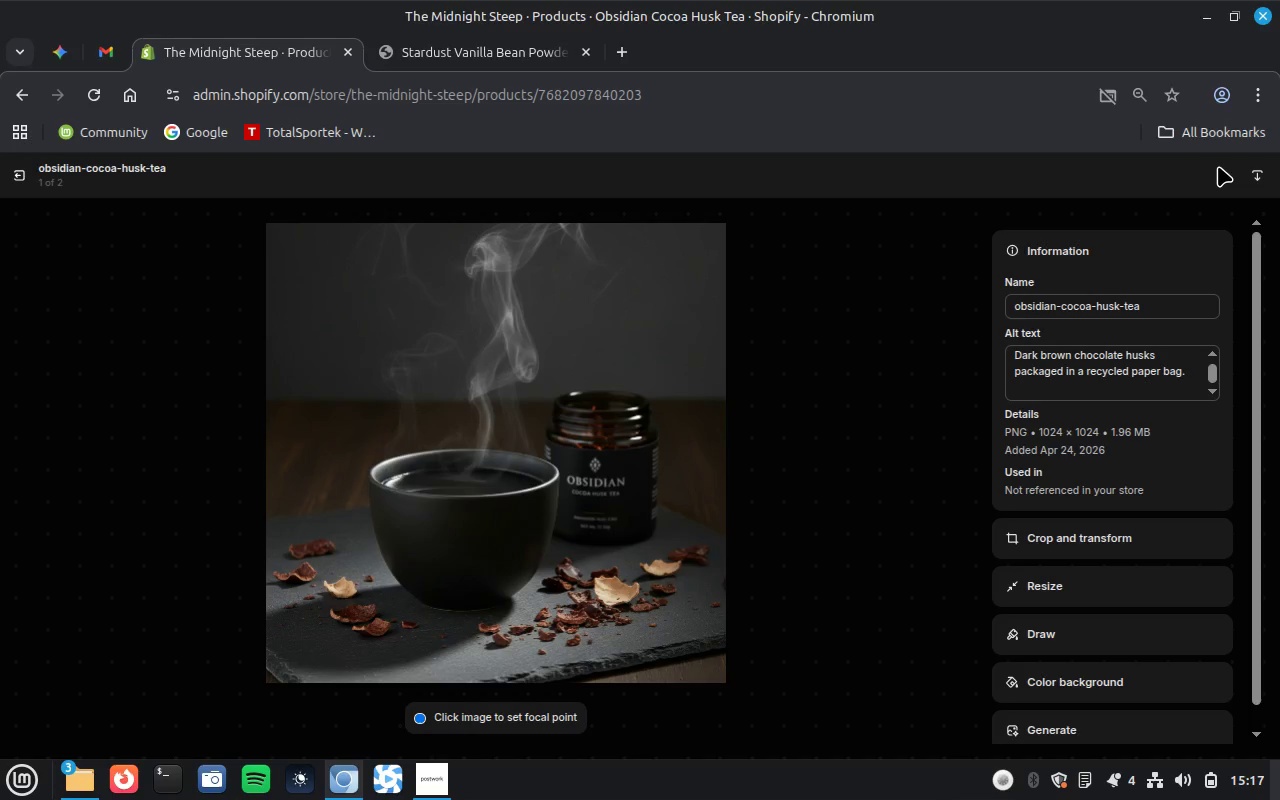 
left_click([965, 481])
 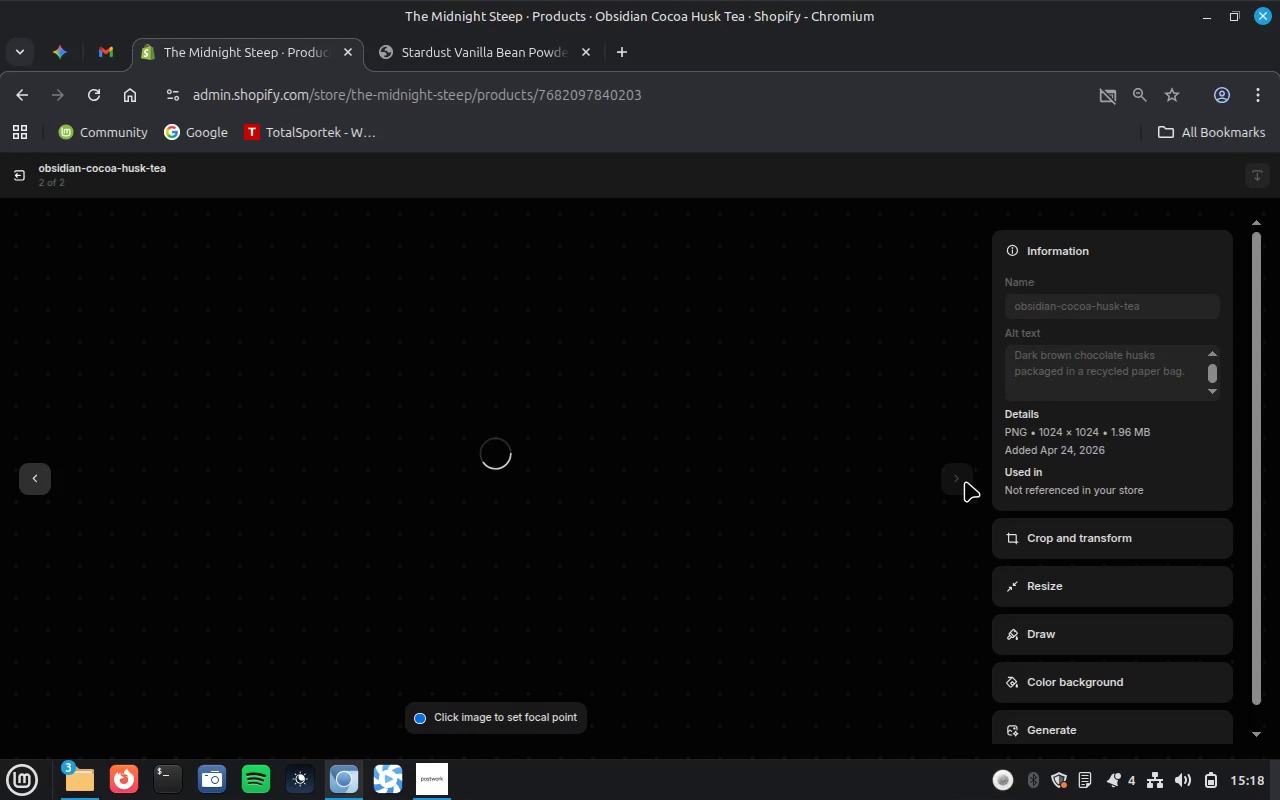 
wait(20.4)
 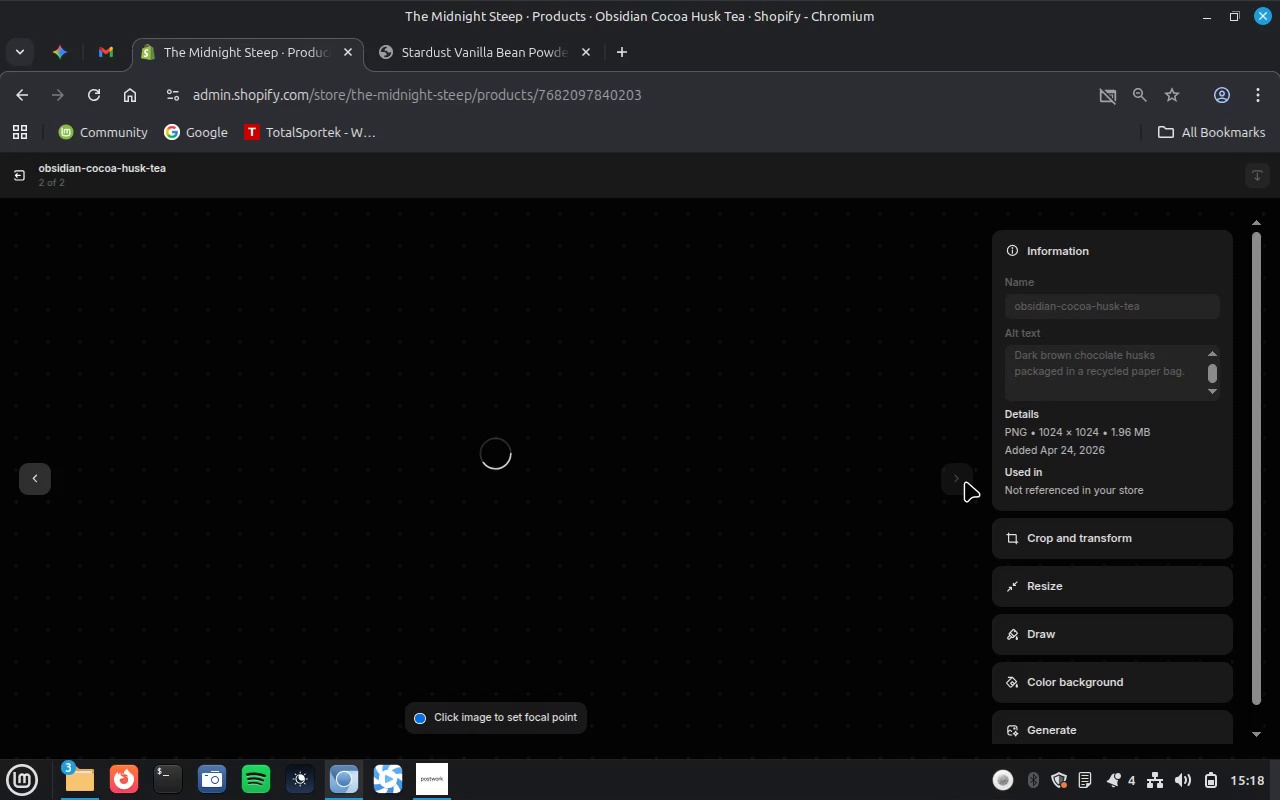 
left_click([1102, 356])
 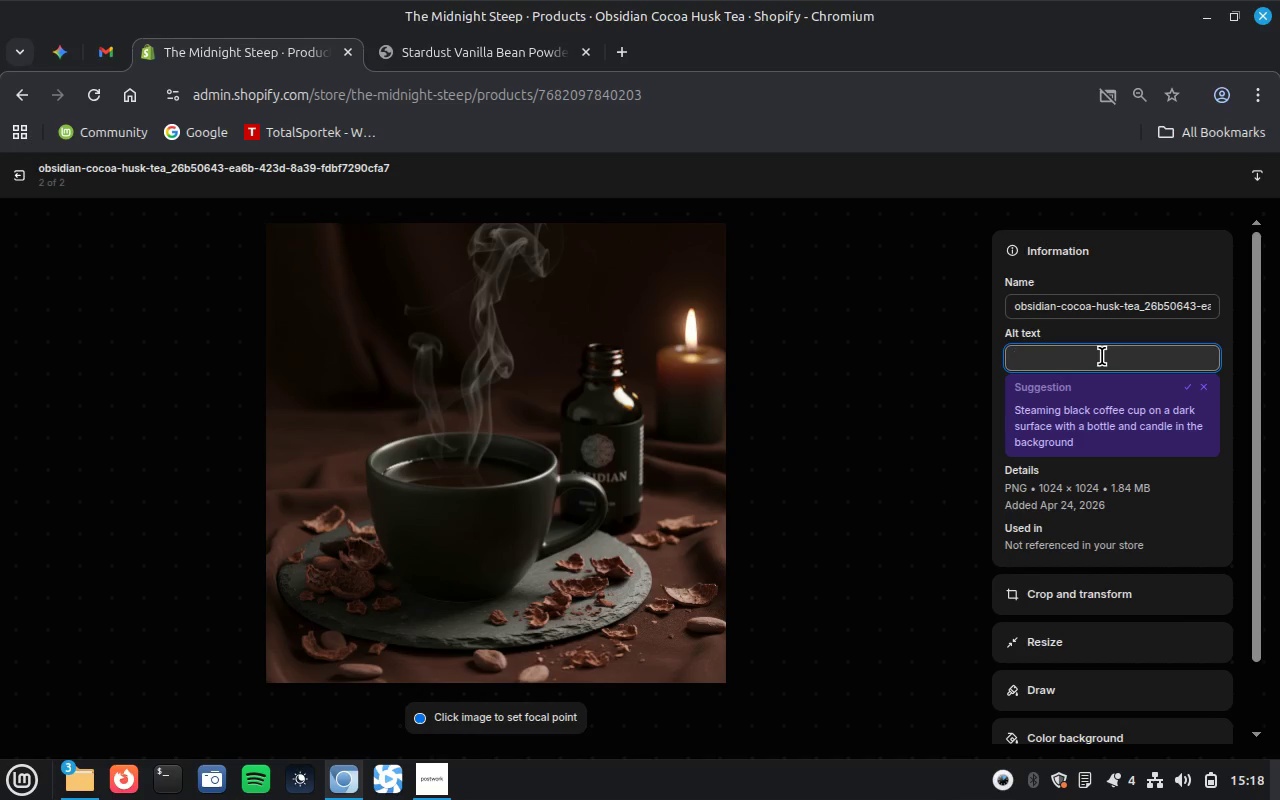 
key(Control+V)
 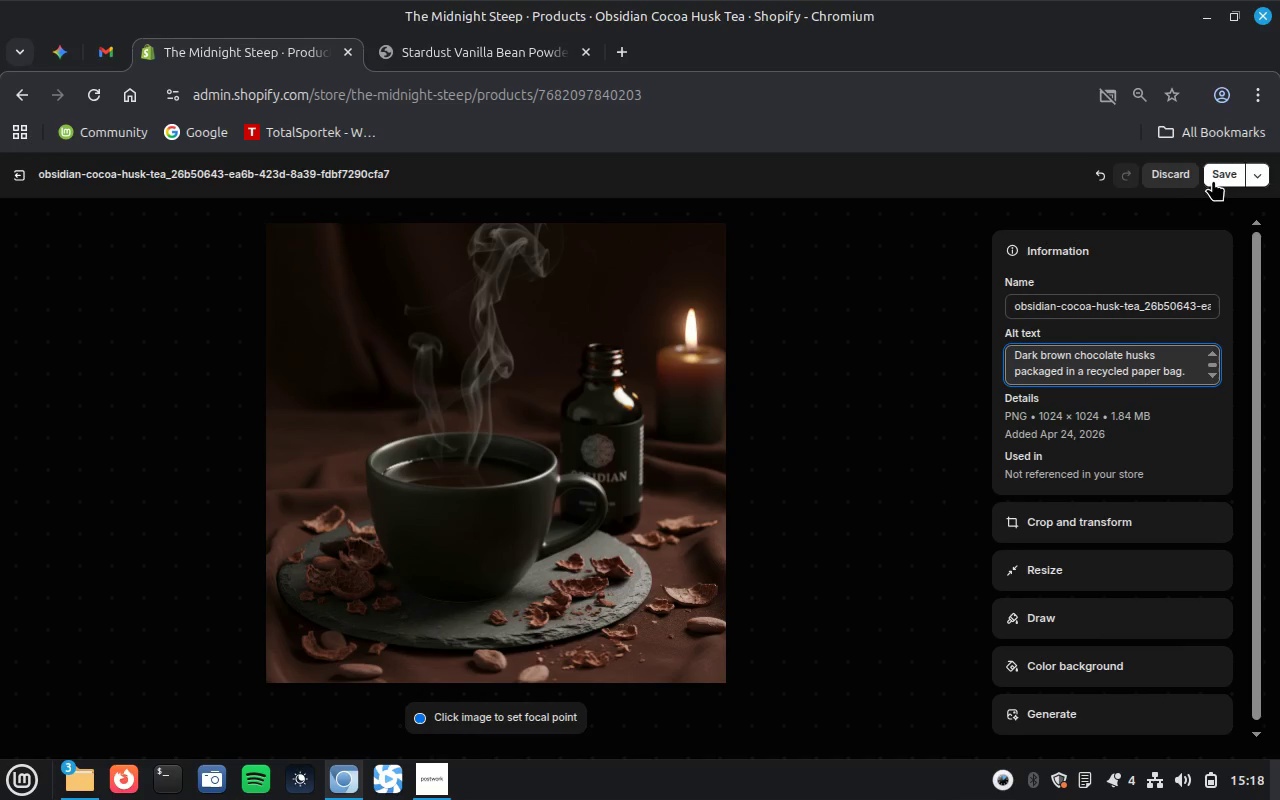 
left_click([1221, 173])
 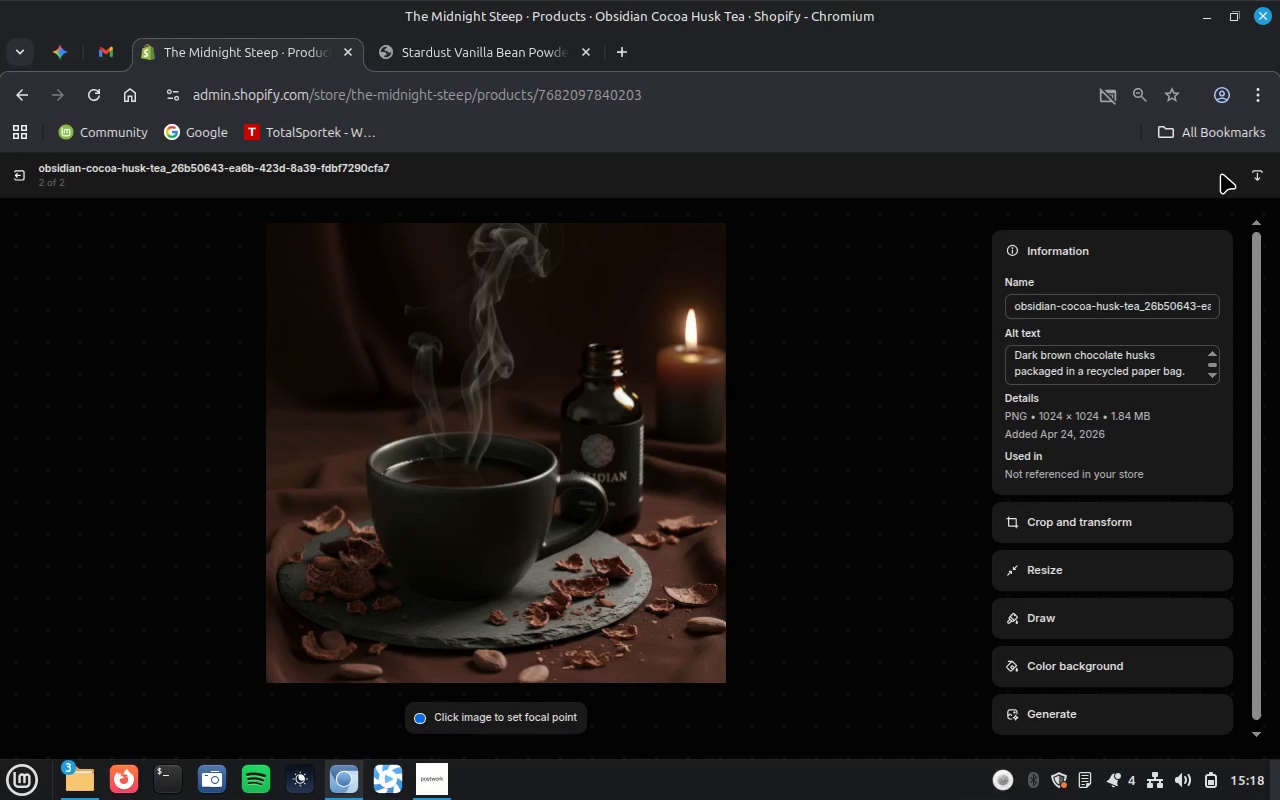 
wait(33.38)
 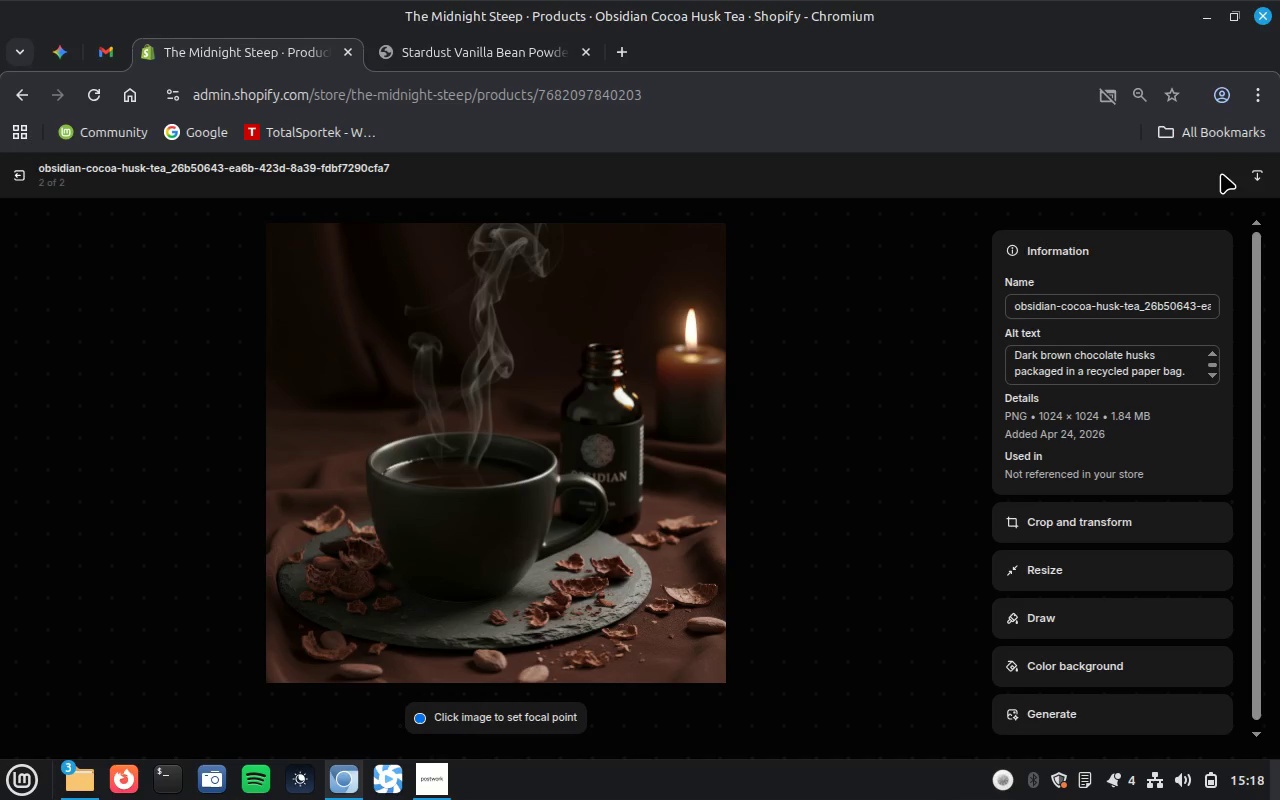 
left_click([21, 169])
 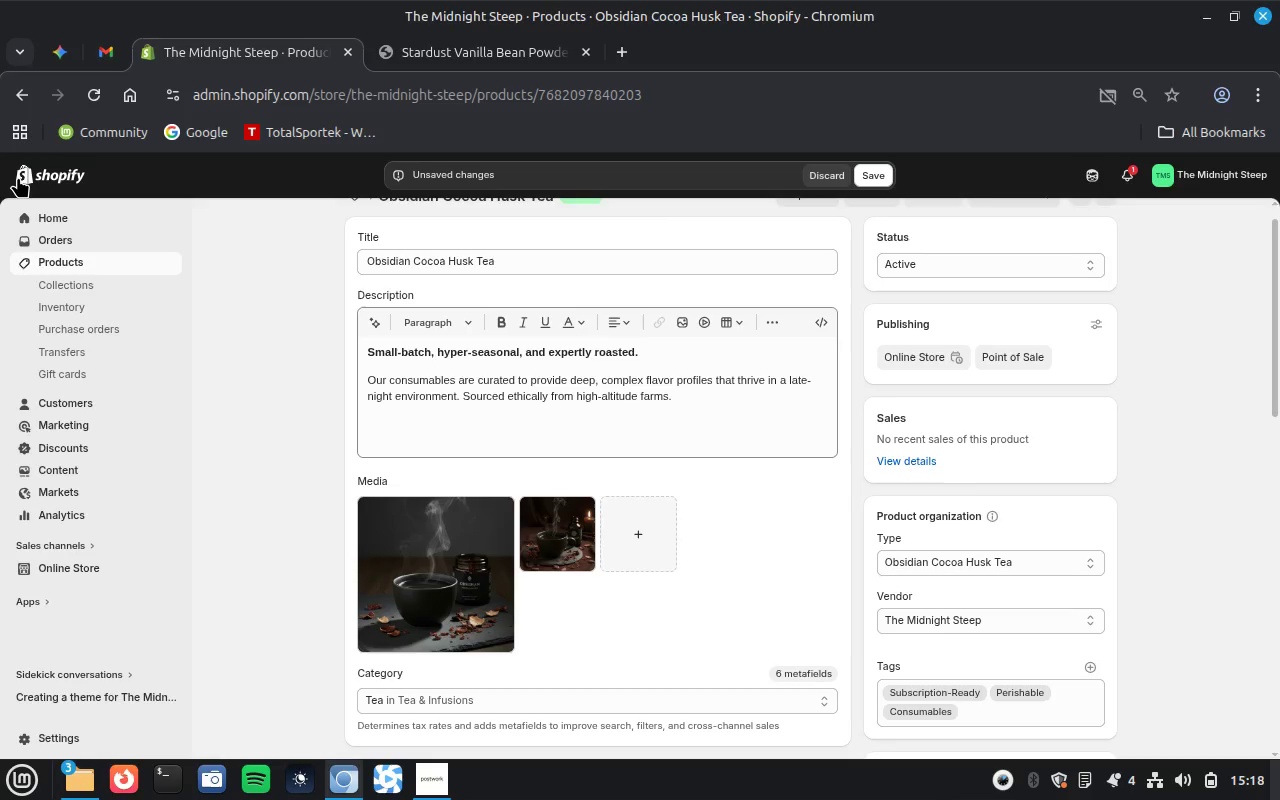 
left_click([18, 177])
 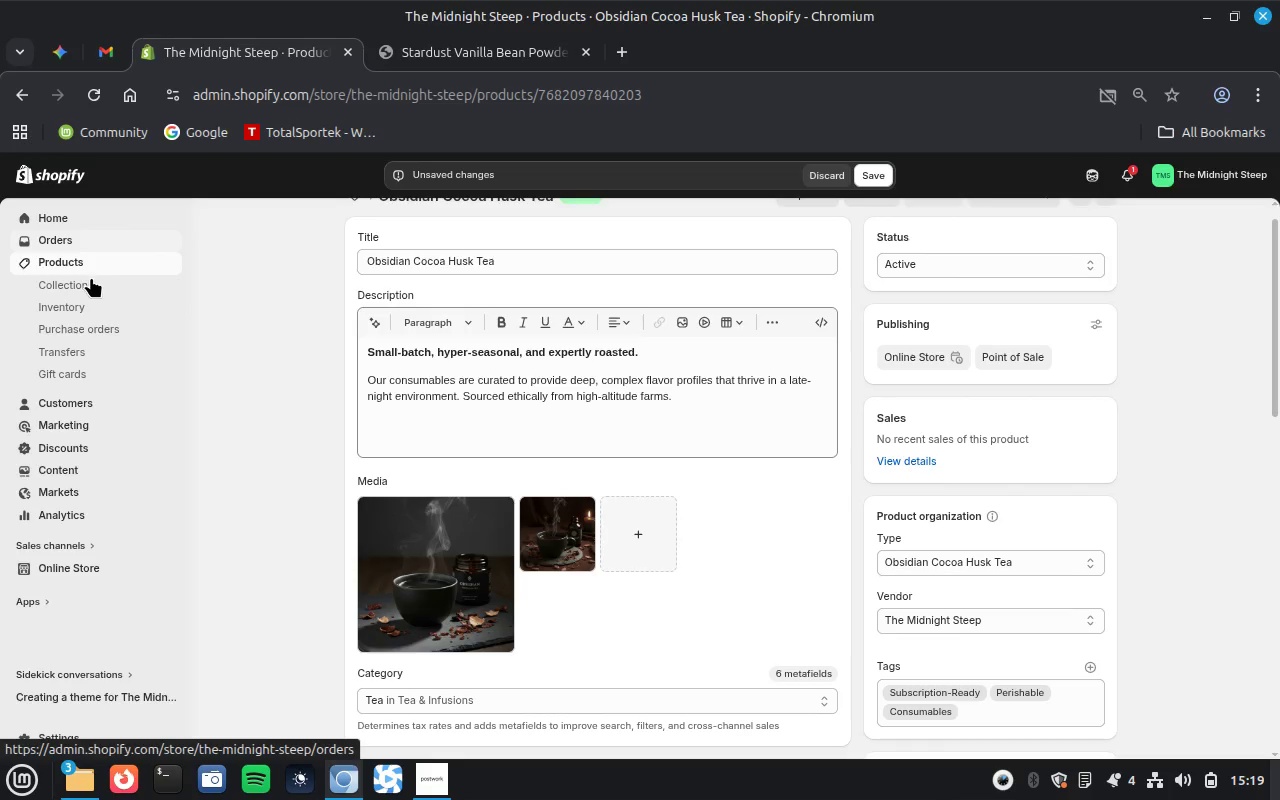 
left_click([70, 262])
 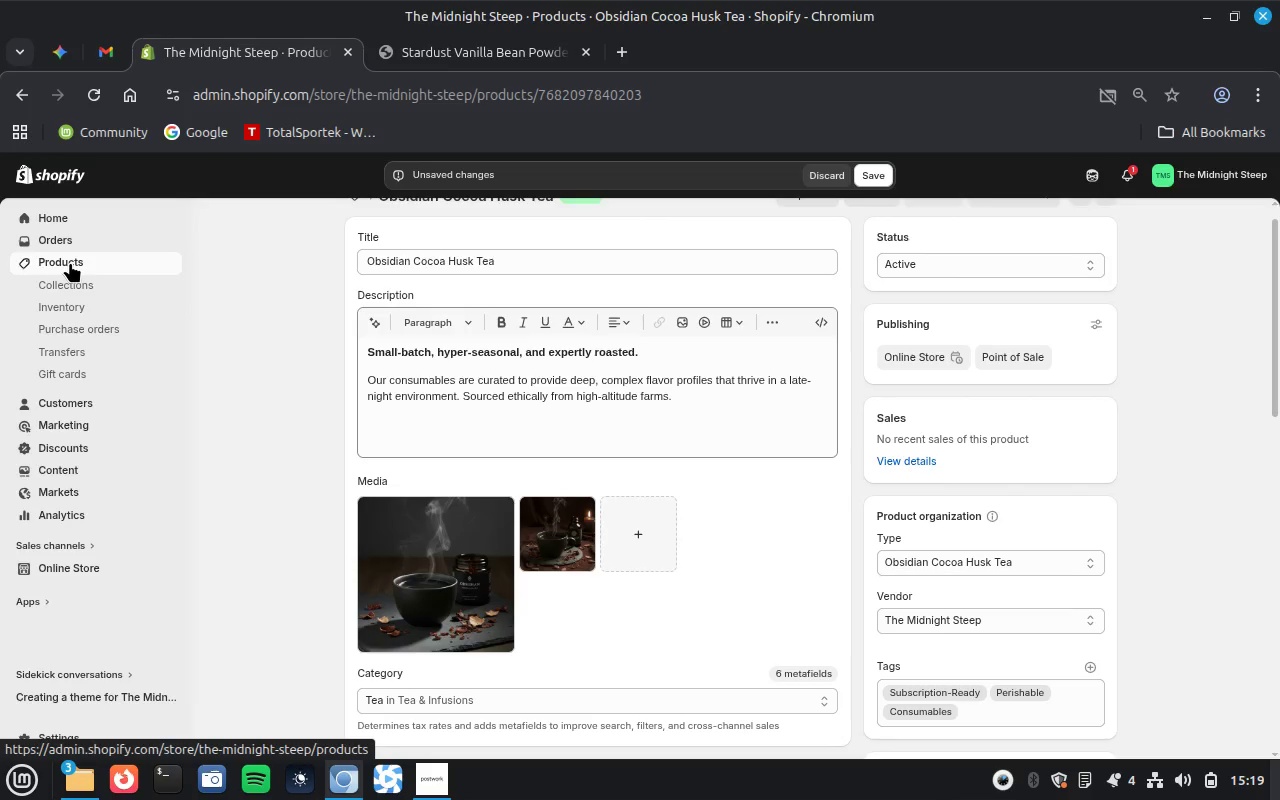 
wait(6.49)
 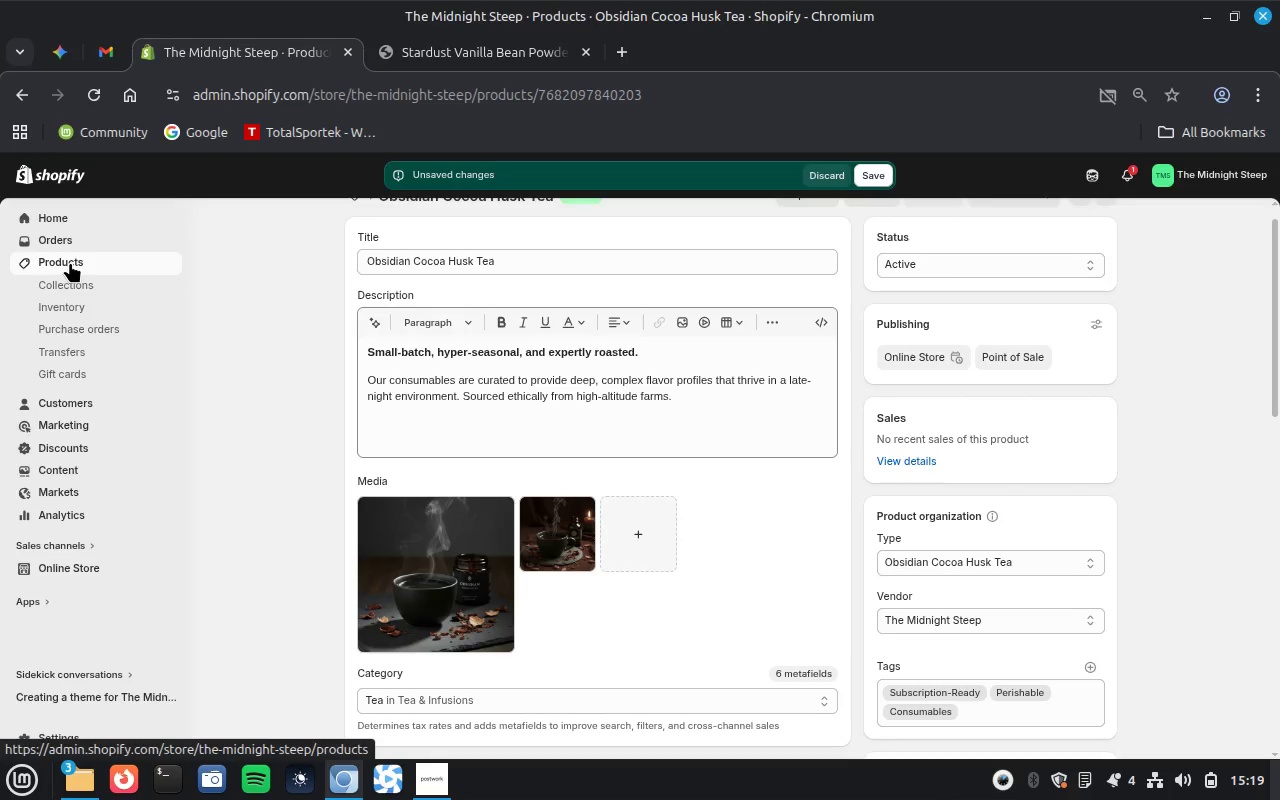 
scroll: coordinate [293, 487], scroll_direction: down, amount: 2.0
 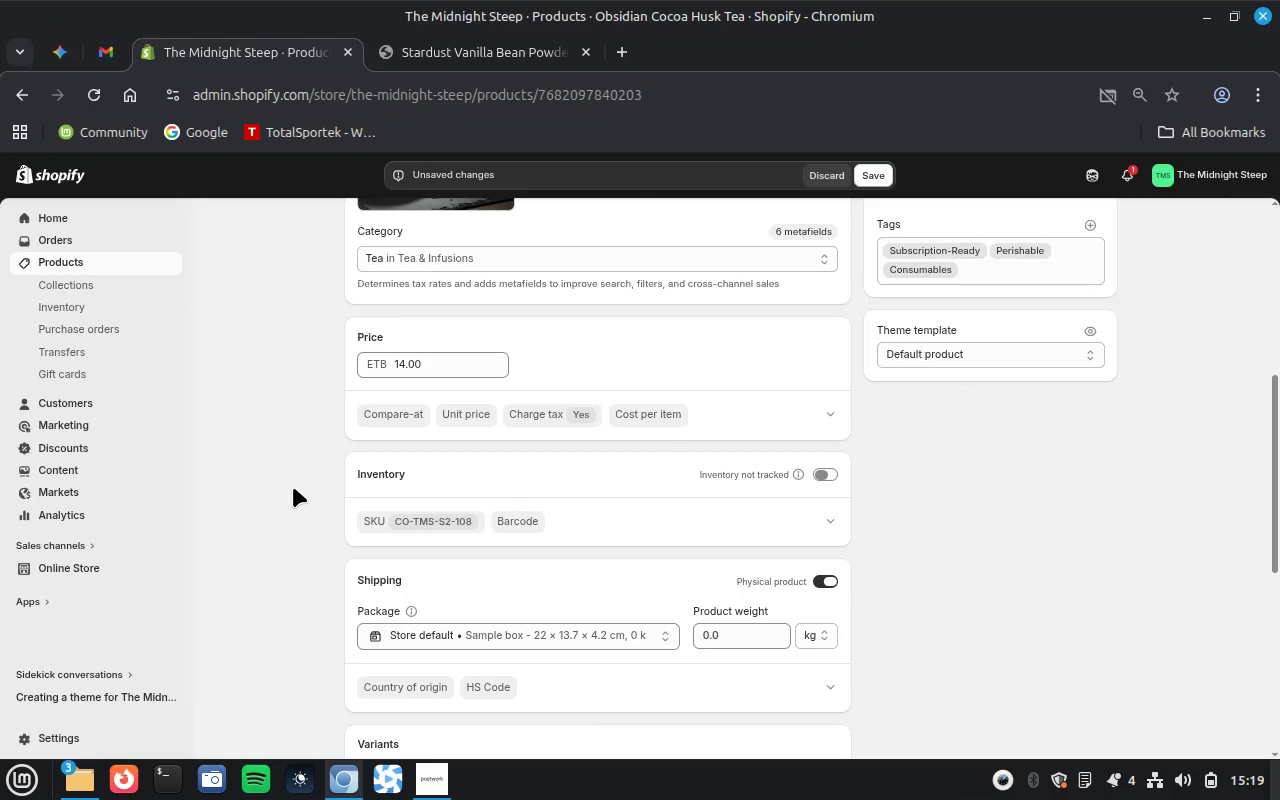 
scroll: coordinate [293, 487], scroll_direction: none, amount: 0.0
 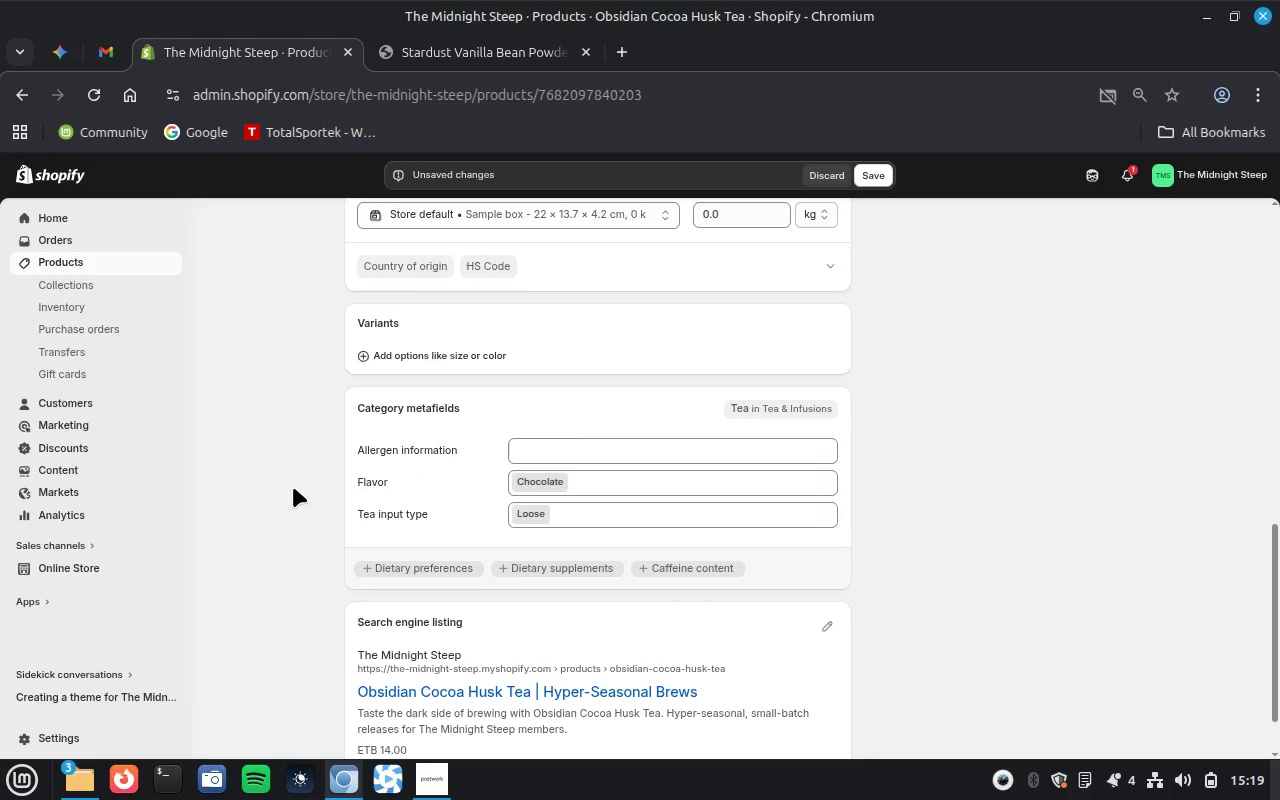 
scroll: coordinate [293, 487], scroll_direction: down, amount: 15.0
 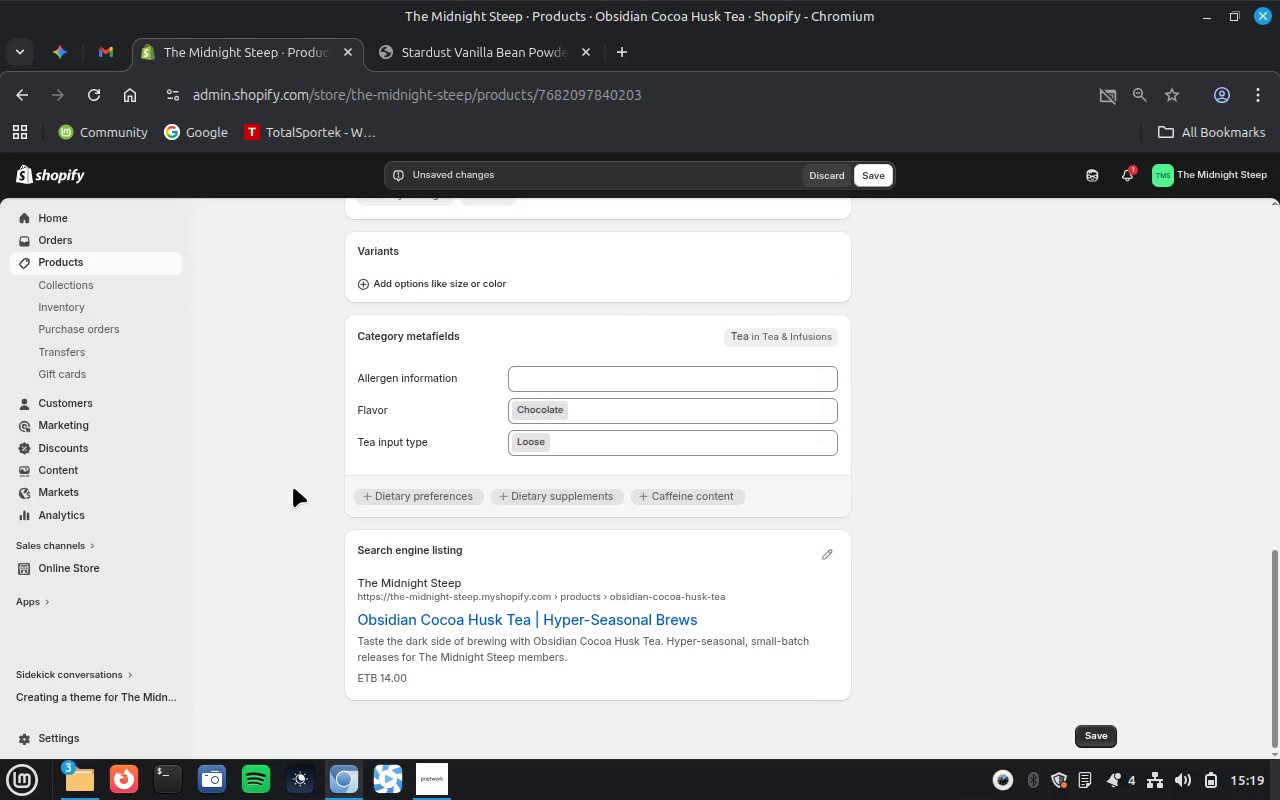 
scroll: coordinate [293, 487], scroll_direction: up, amount: 16.0
 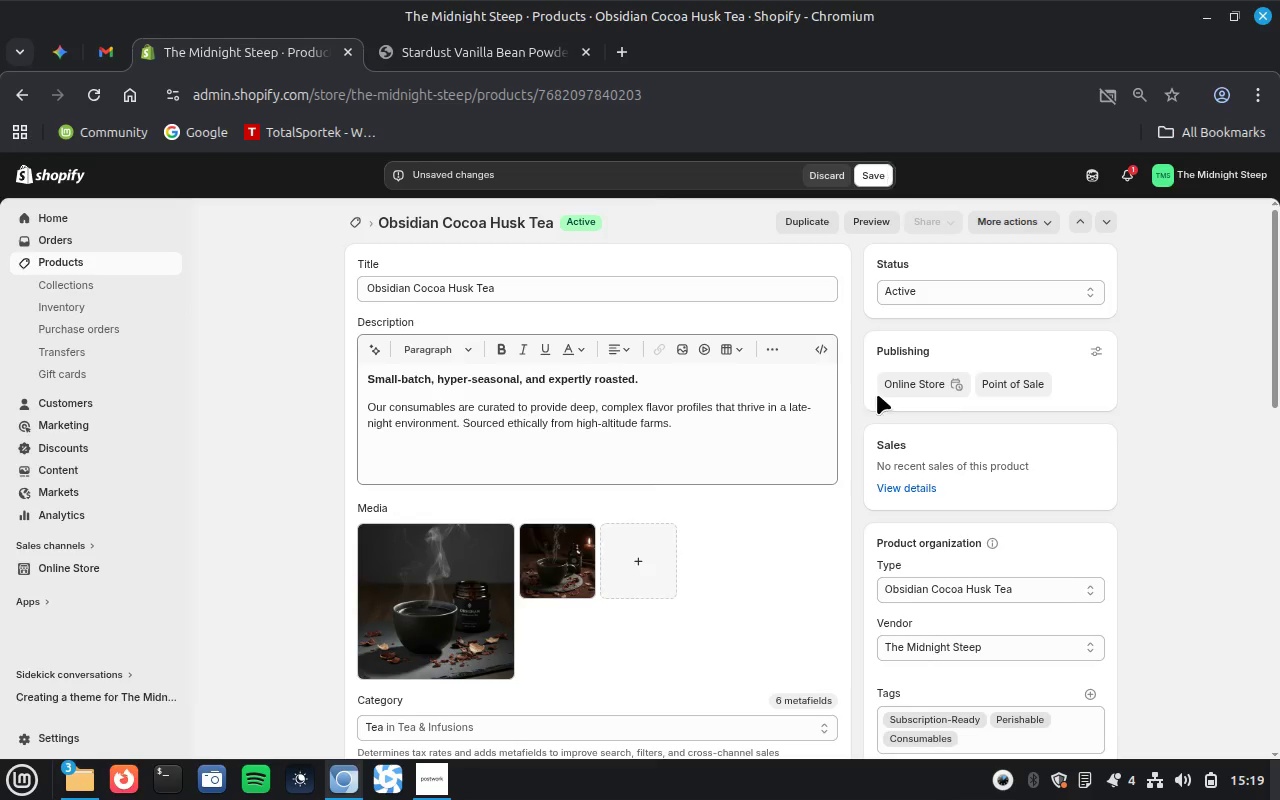 
scroll: coordinate [869, 431], scroll_direction: down, amount: 8.0
 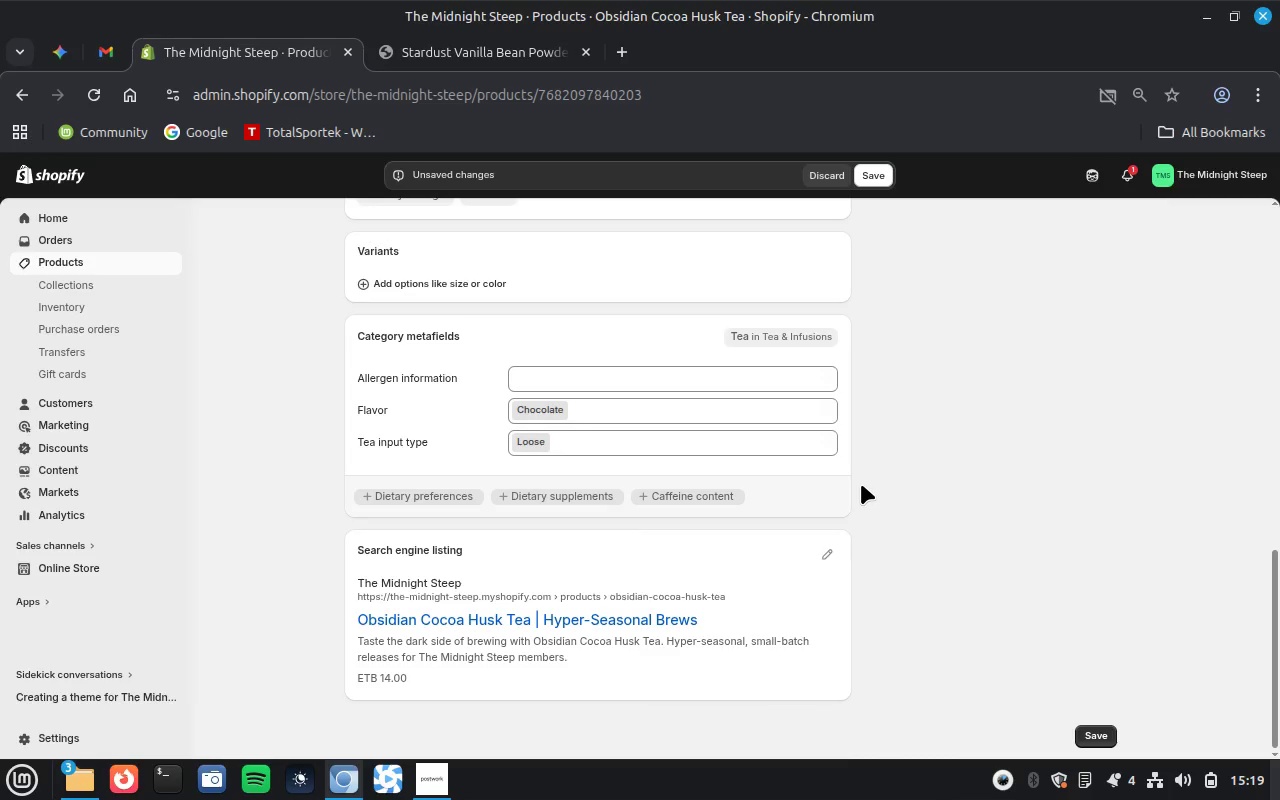 
scroll: coordinate [861, 484], scroll_direction: up, amount: 18.0
 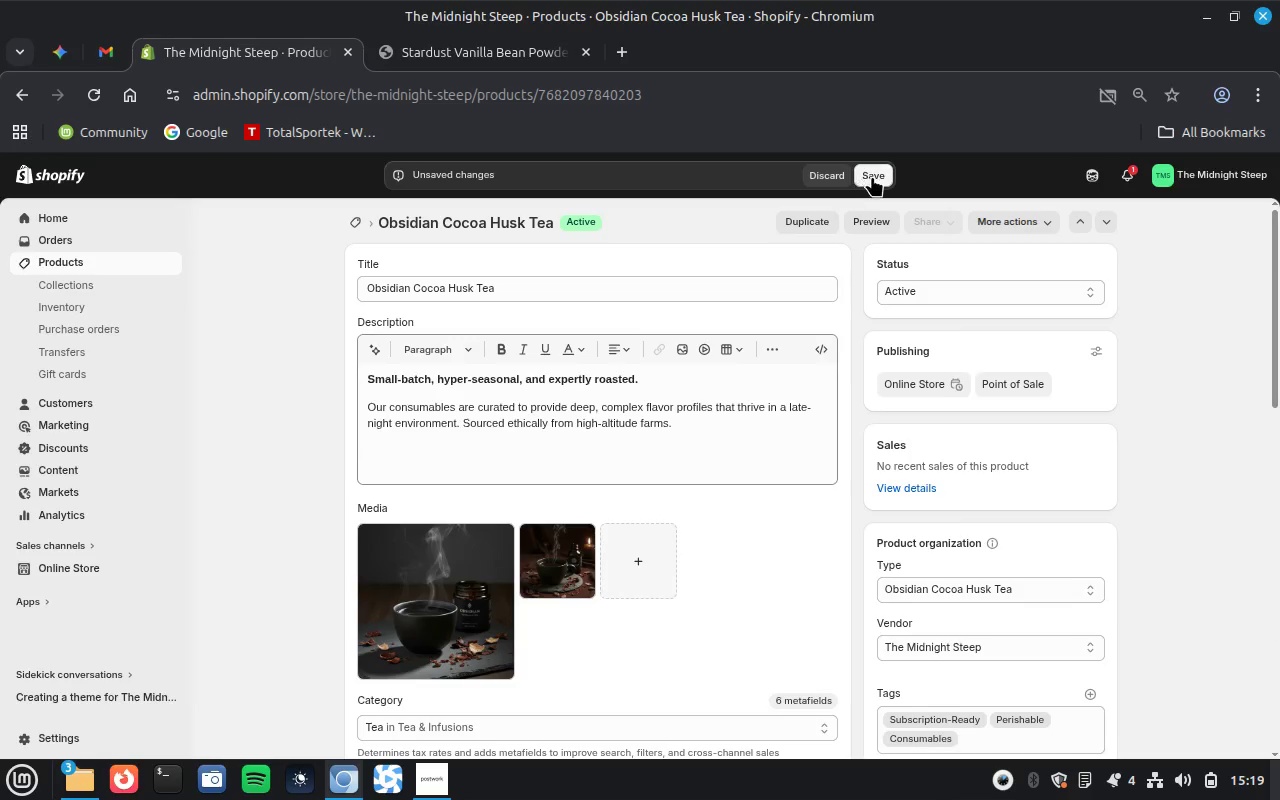 
left_click([872, 177])
 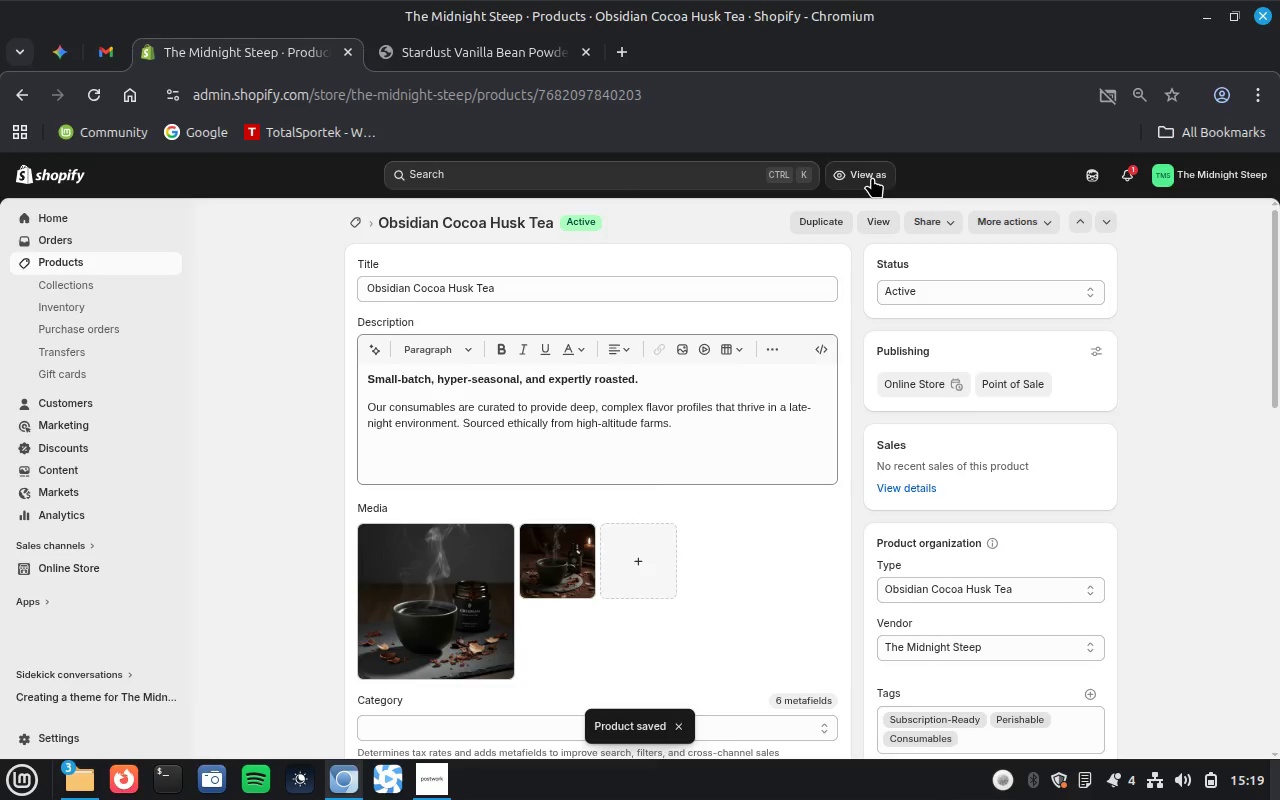 
wait(32.38)
 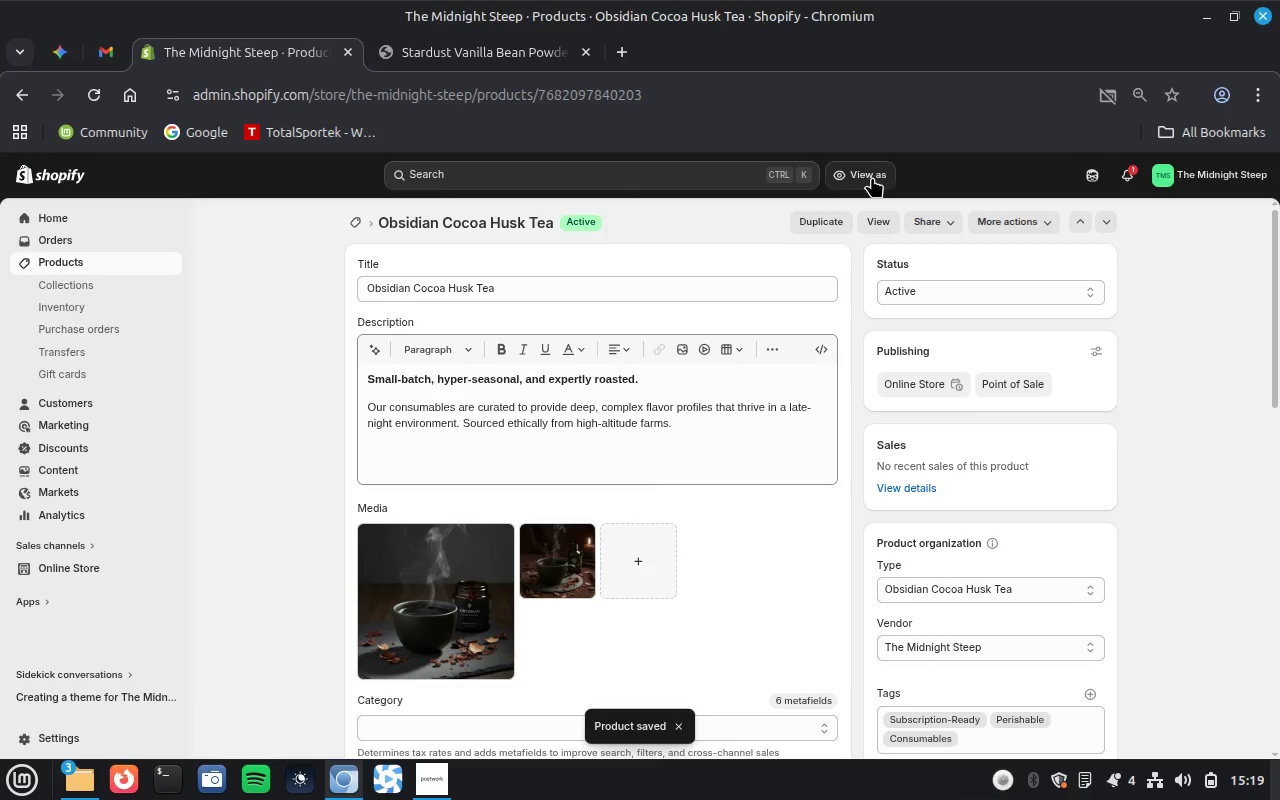 
scroll: coordinate [765, 547], scroll_direction: down, amount: 13.0
 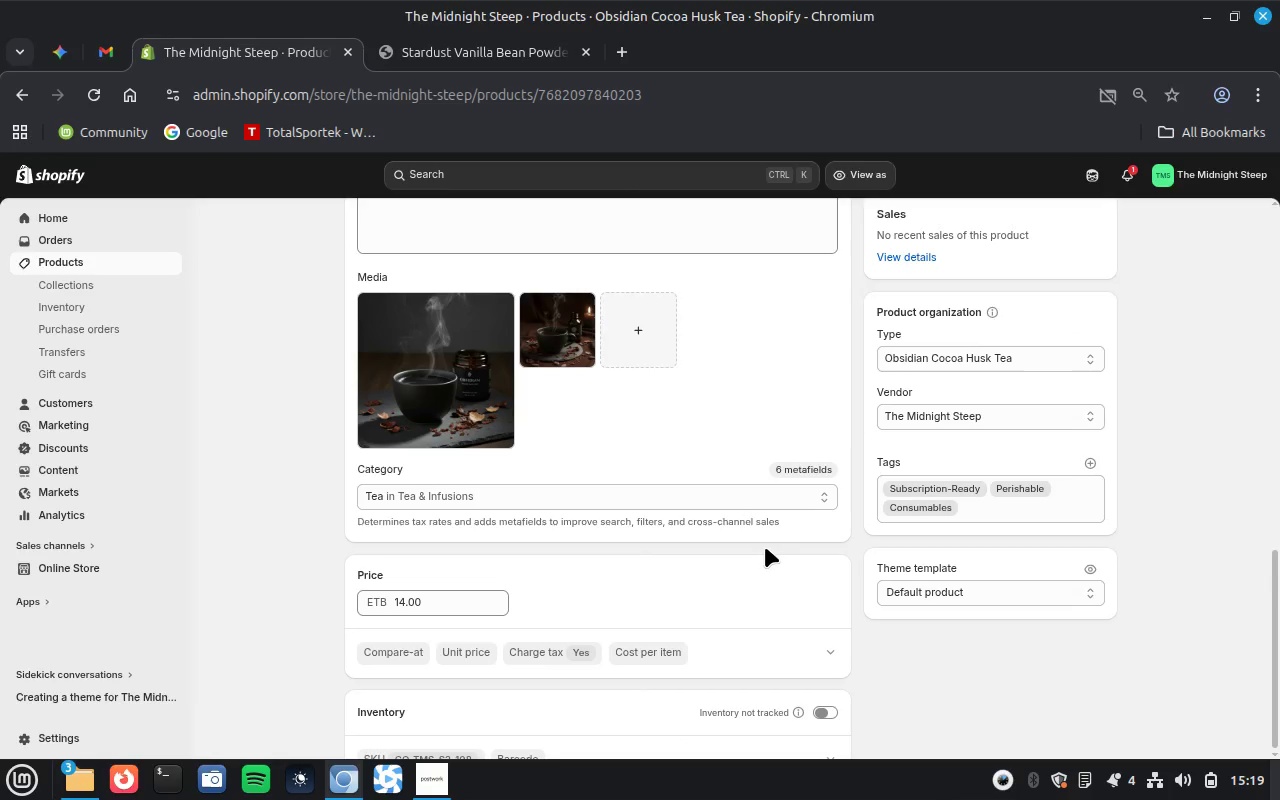 
scroll: coordinate [765, 547], scroll_direction: up, amount: 20.0
 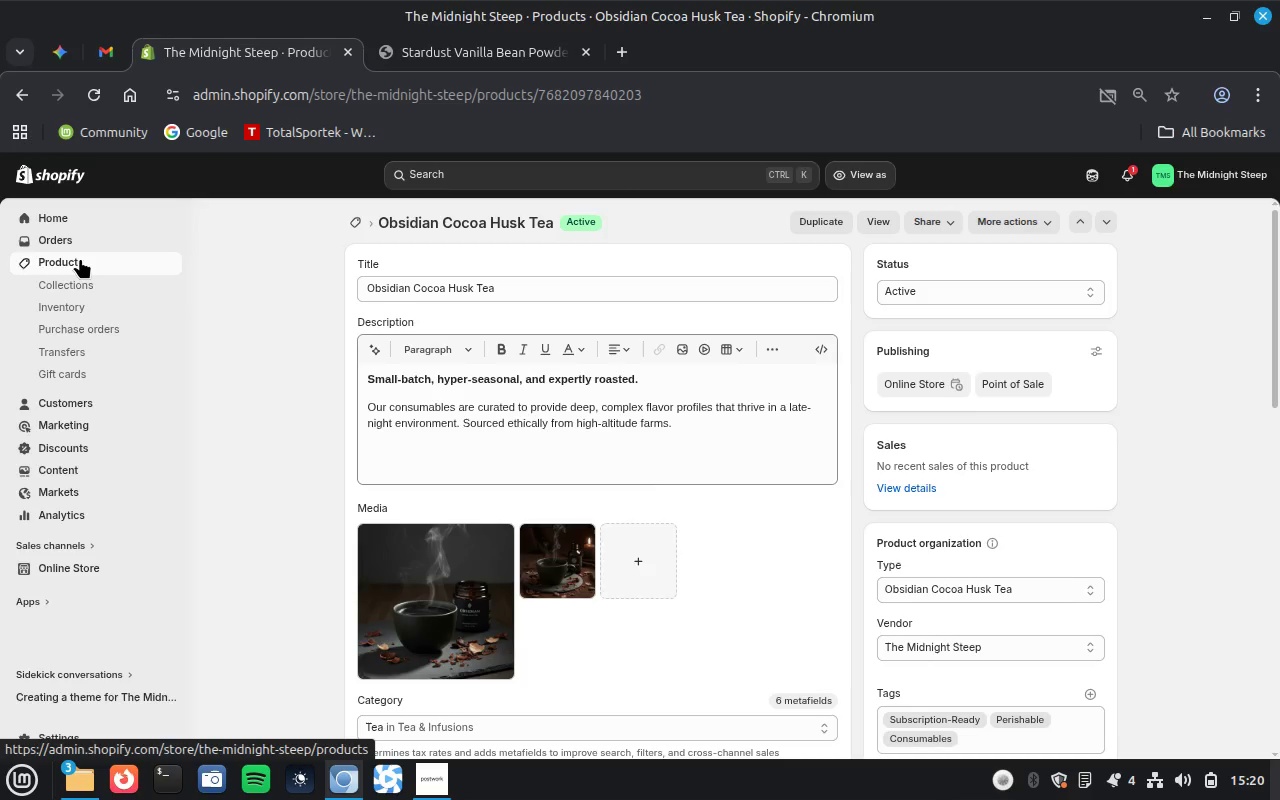 
wait(19.73)
 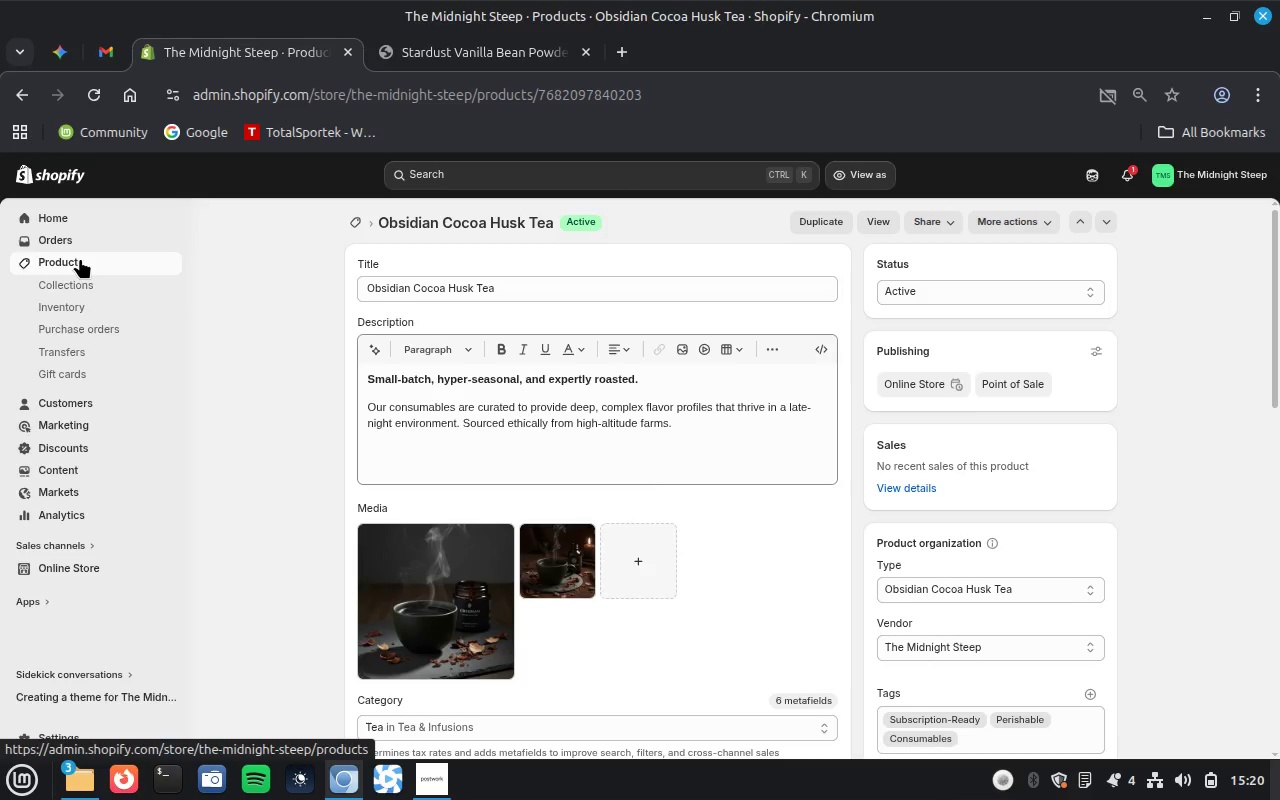 
left_click([53, 259])
 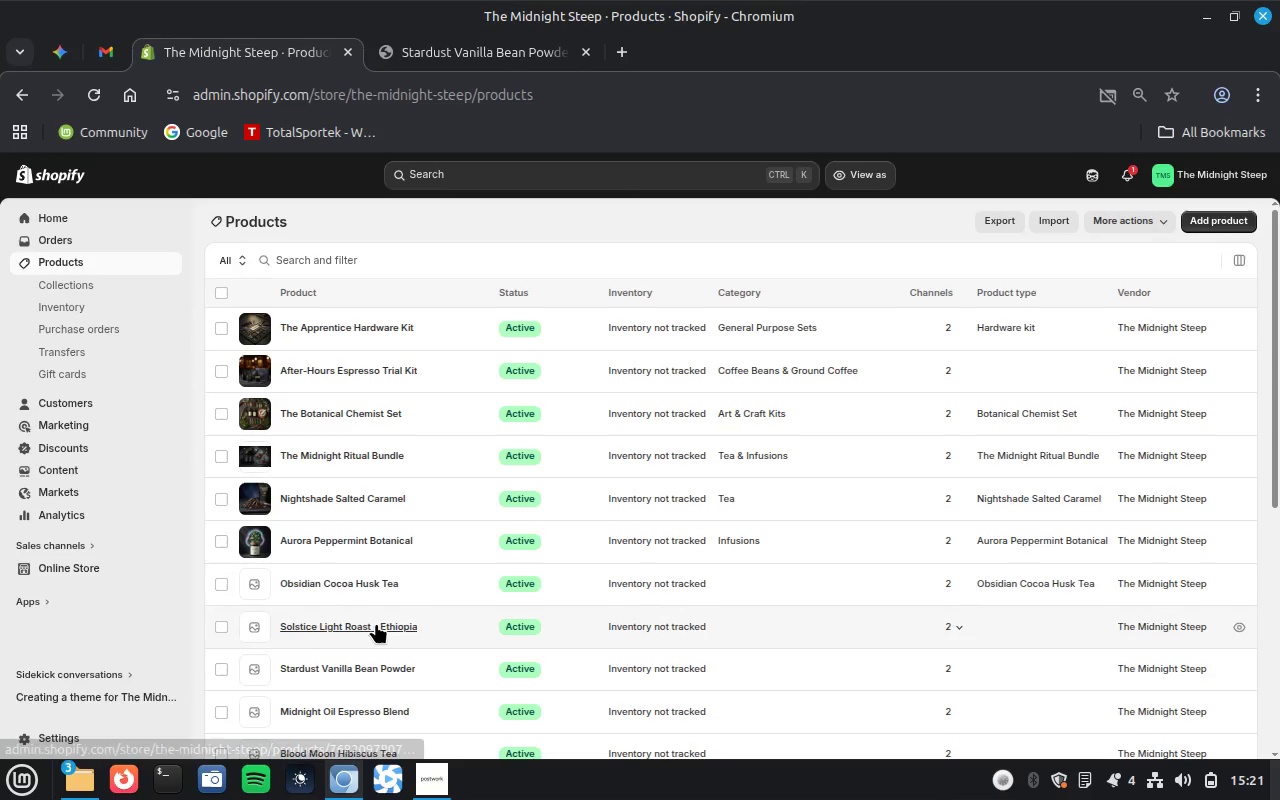 
wait(46.65)
 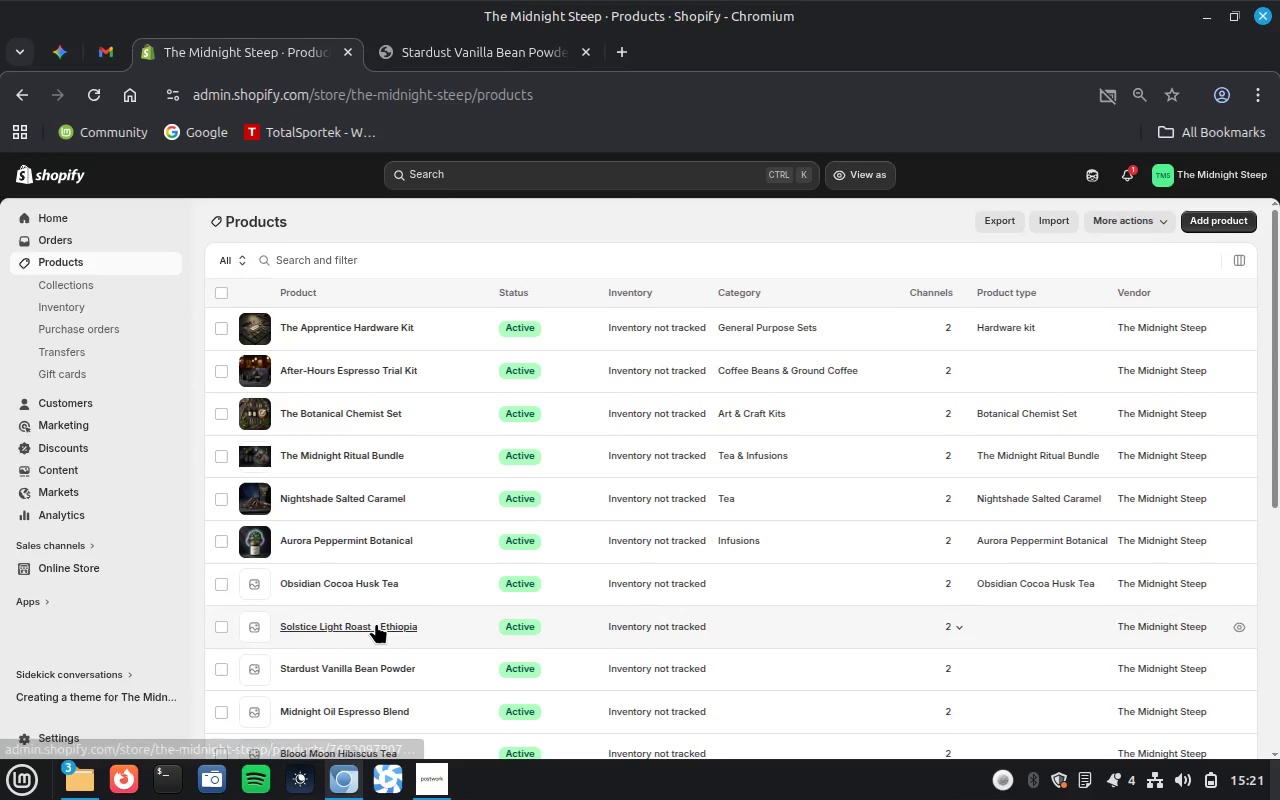 
left_click([359, 626])
 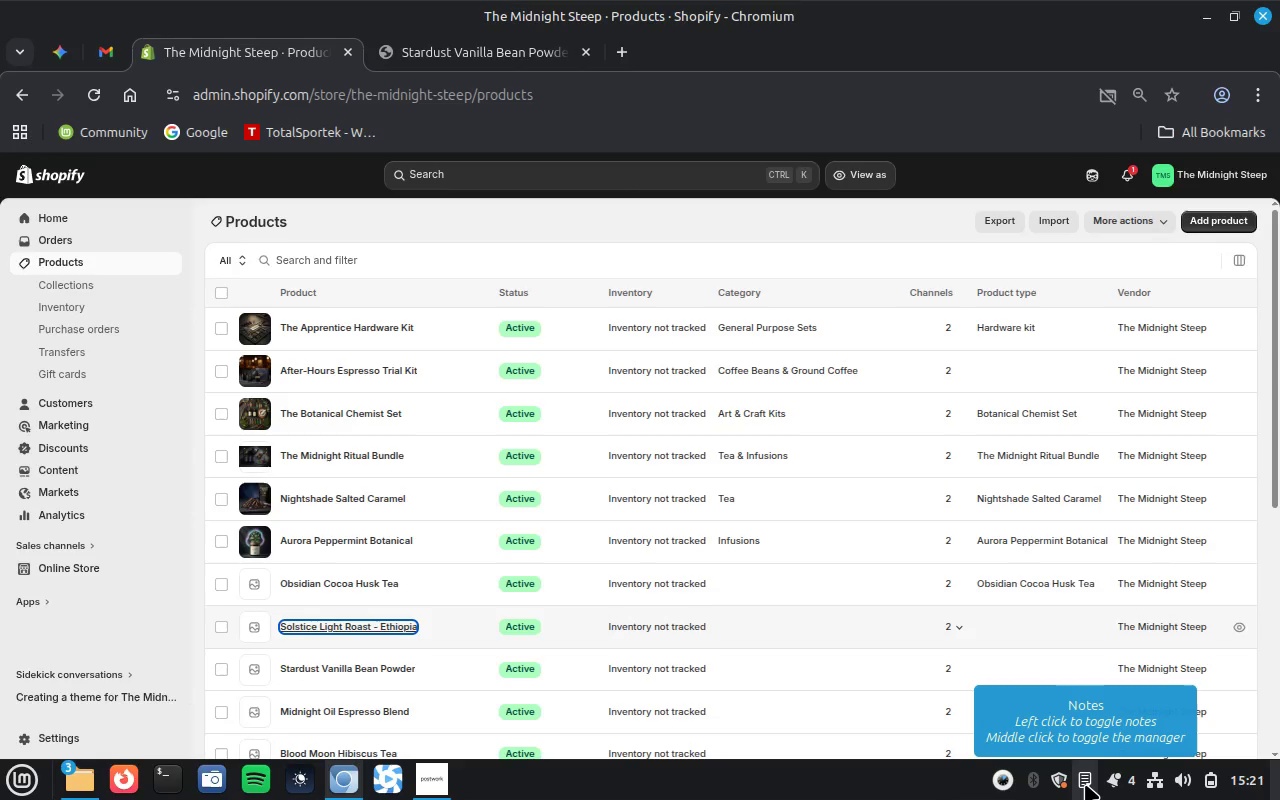 
scroll: coordinate [685, 658], scroll_direction: down, amount: 2.0
 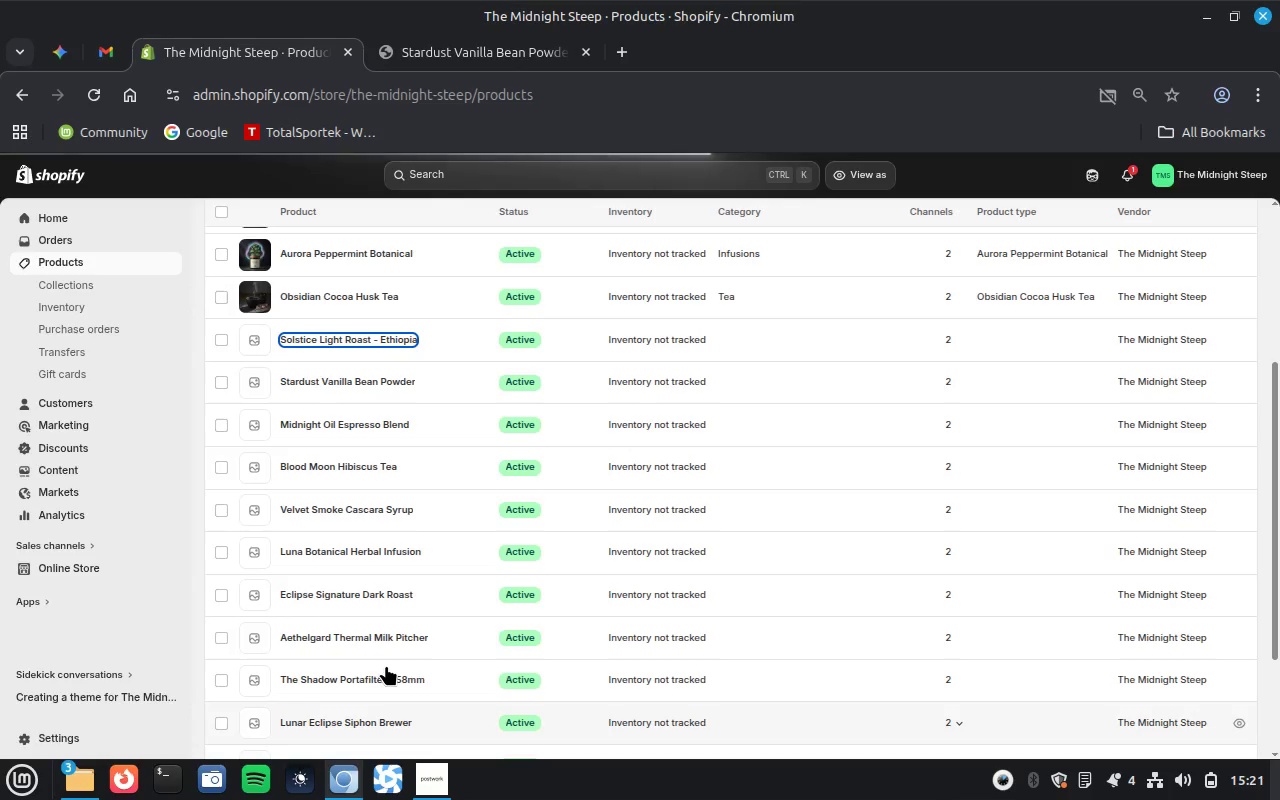 
wait(7.78)
 